 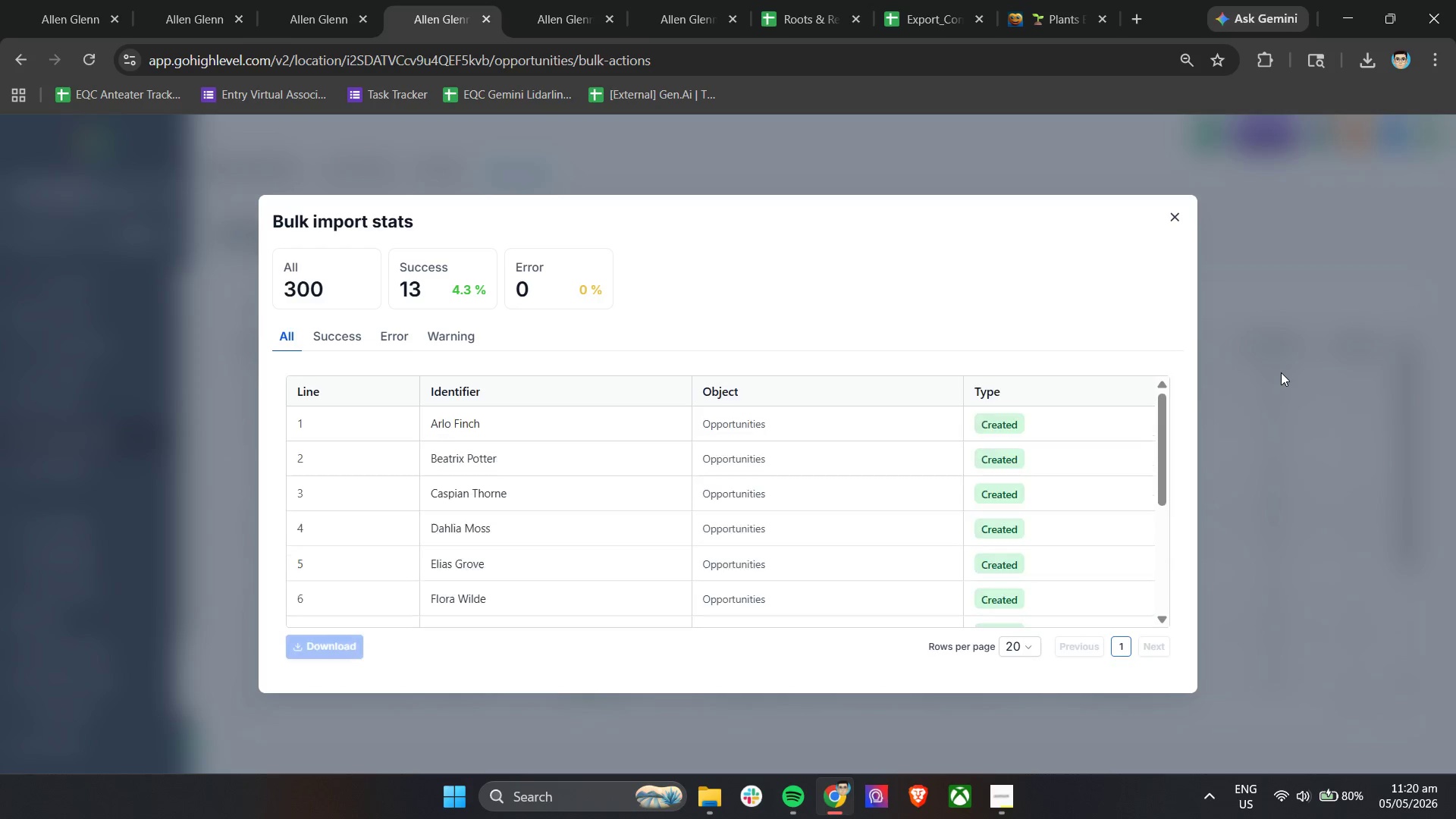 
left_click([1172, 219])
 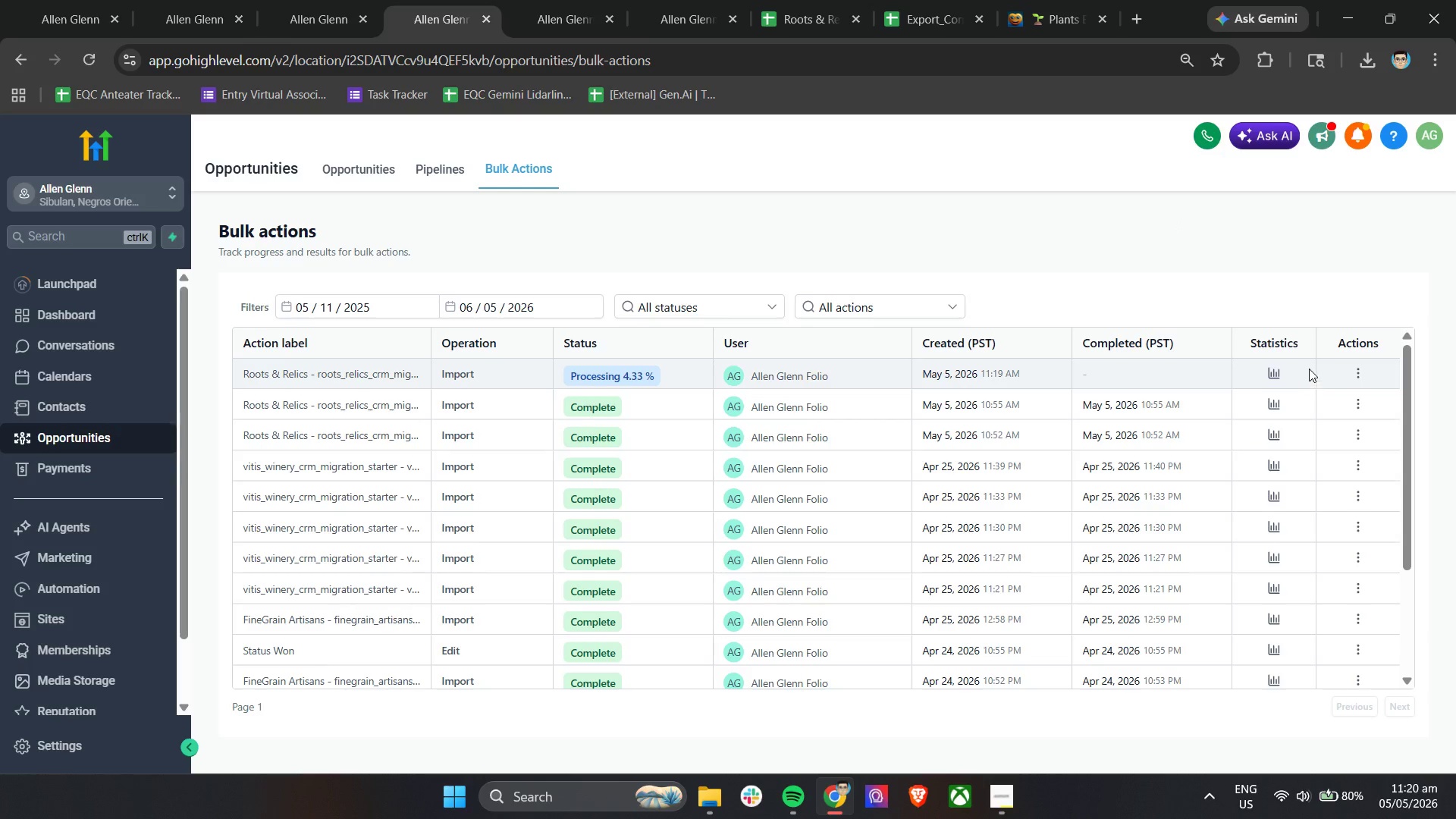 
left_click([1275, 374])
 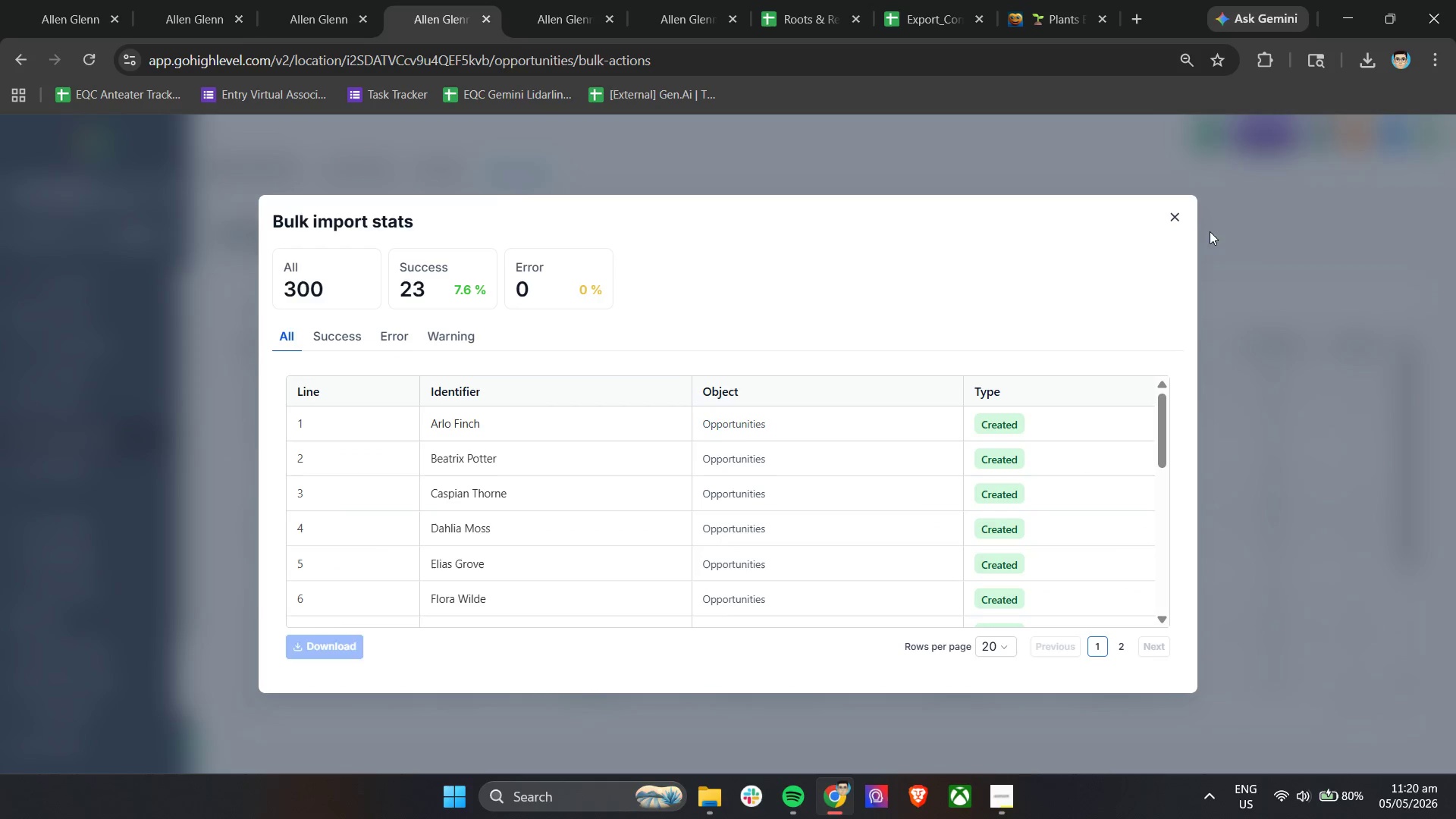 
left_click([1172, 219])
 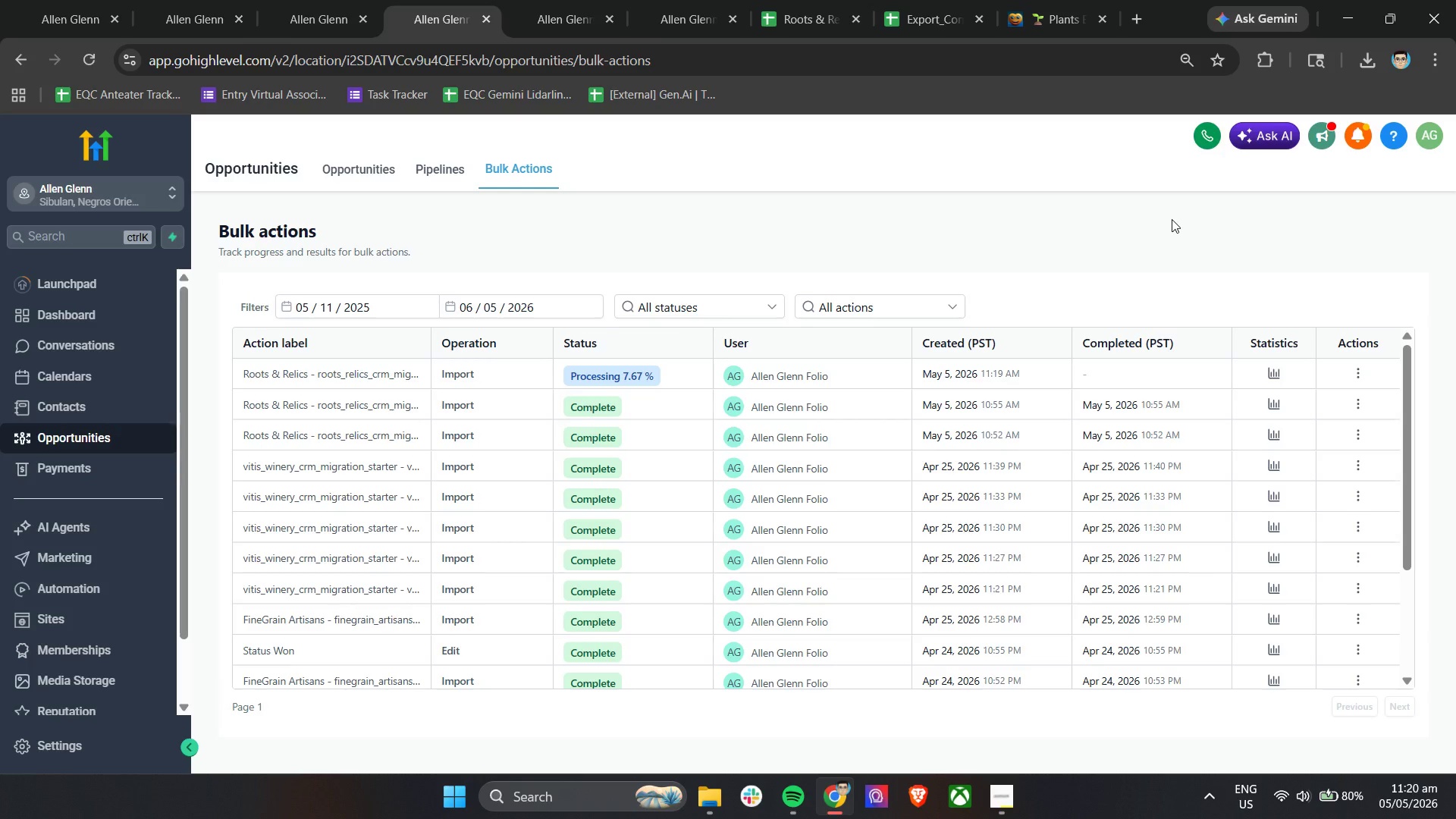 
wait(17.44)
 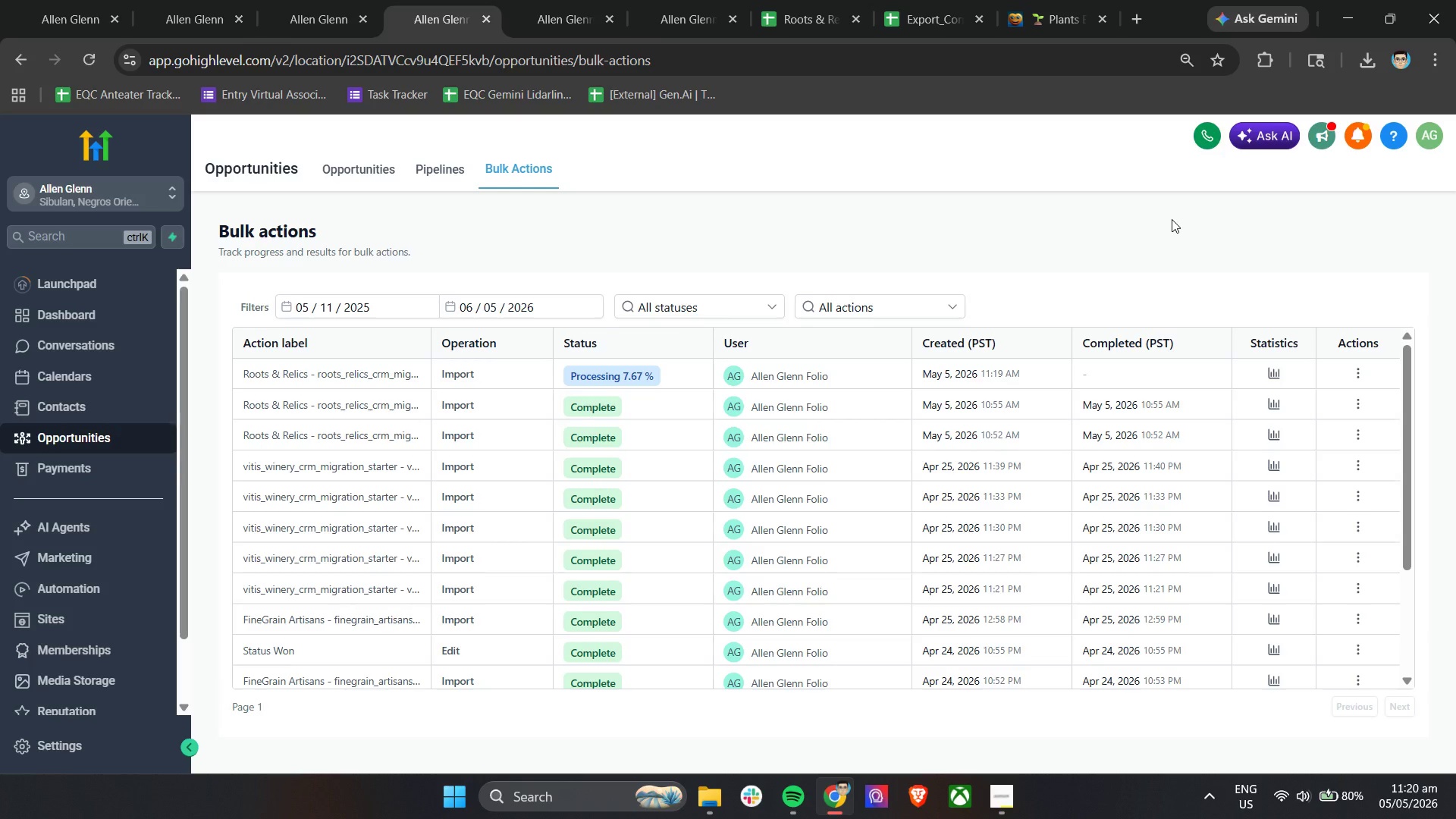 
left_click([1272, 370])
 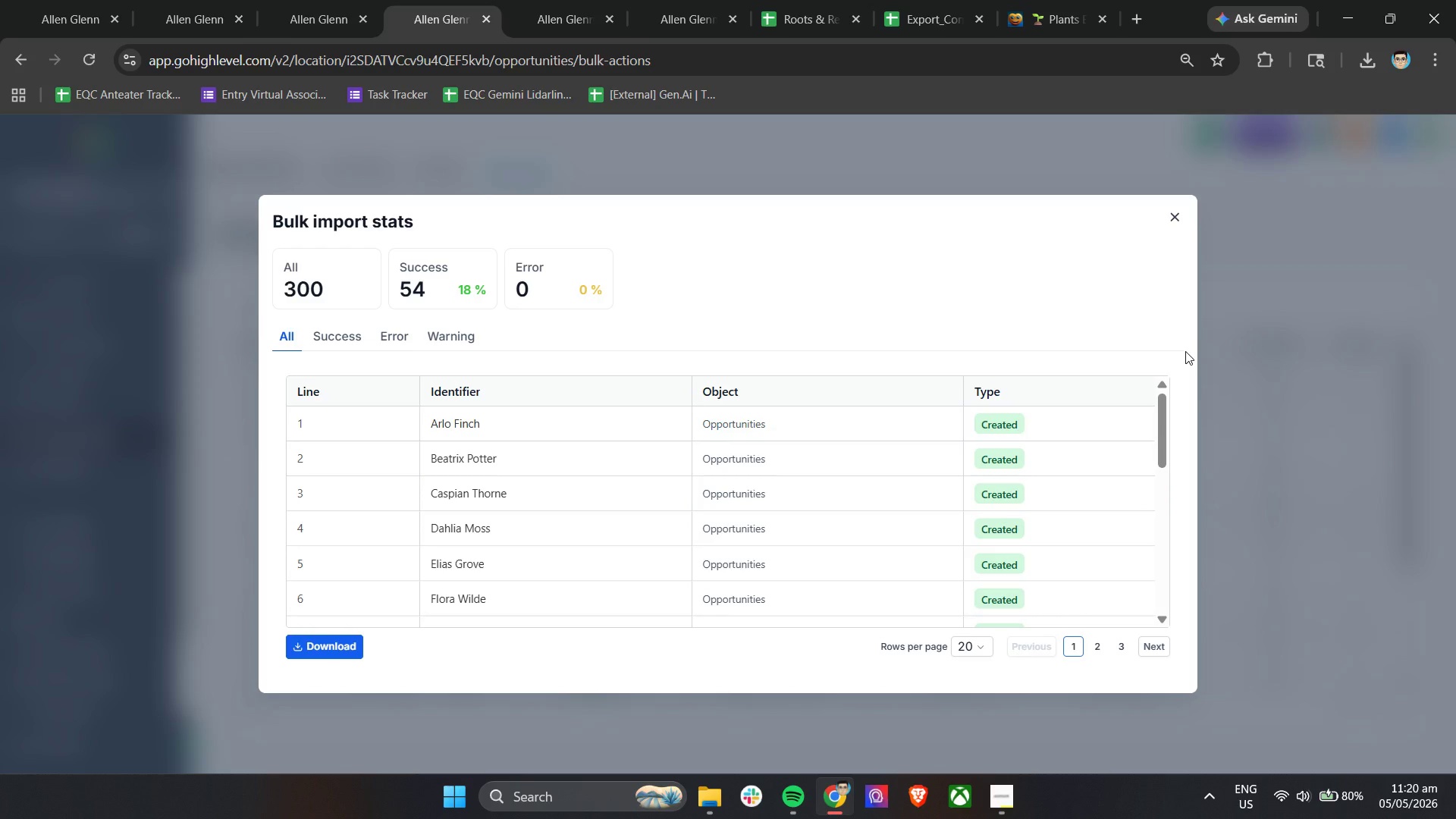 
wait(18.55)
 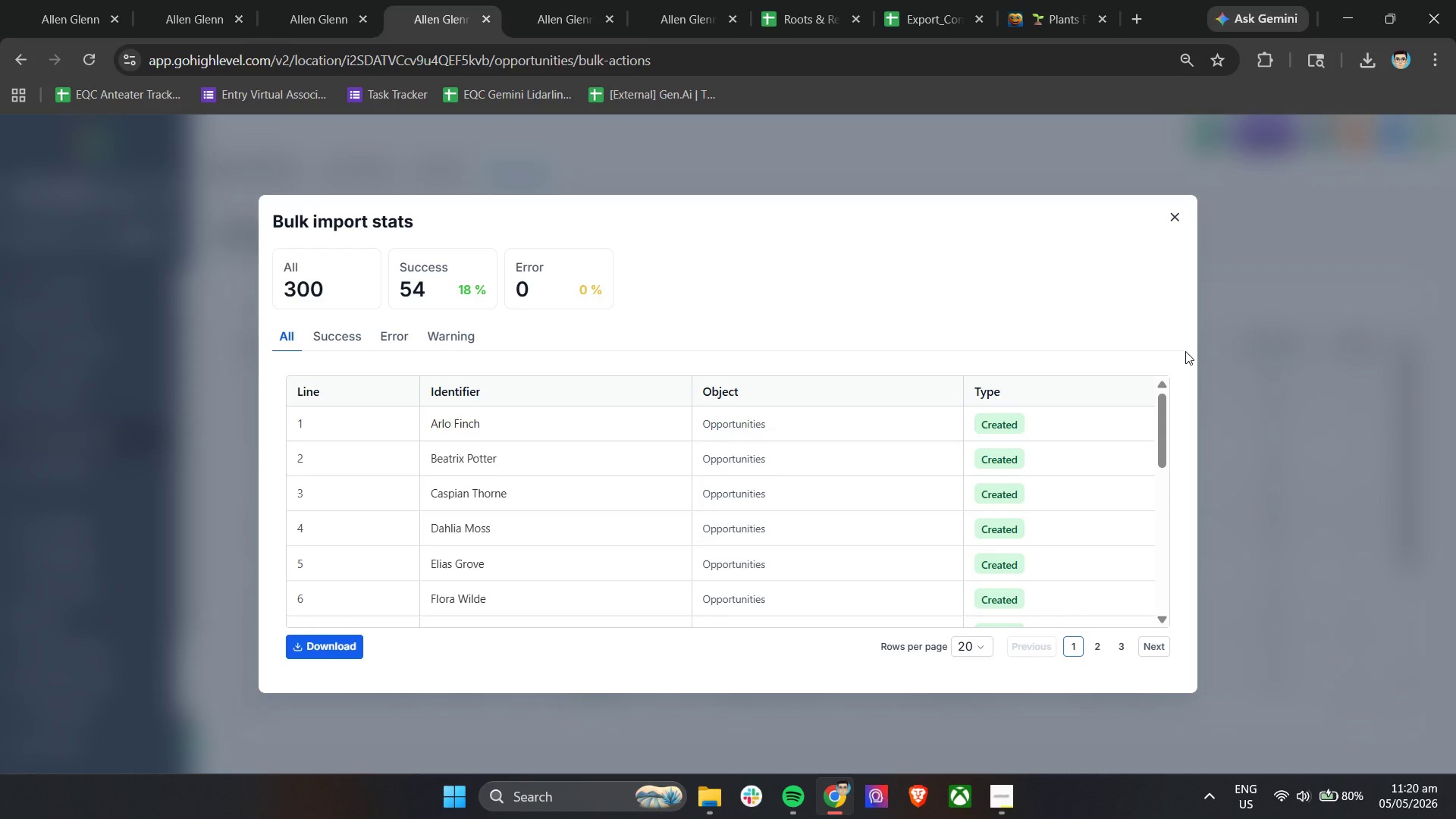 
left_click([1178, 213])
 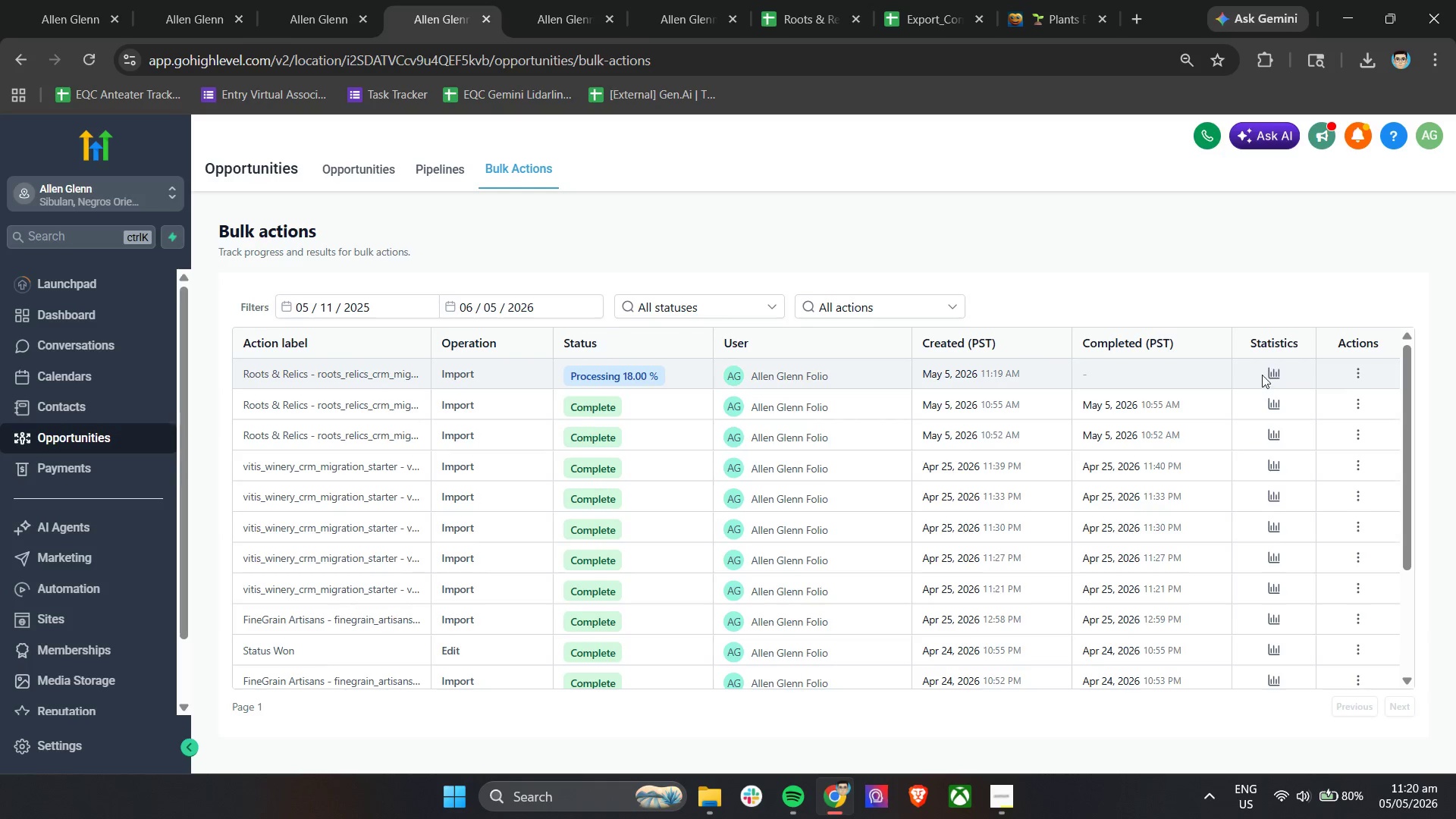 
left_click([1272, 373])
 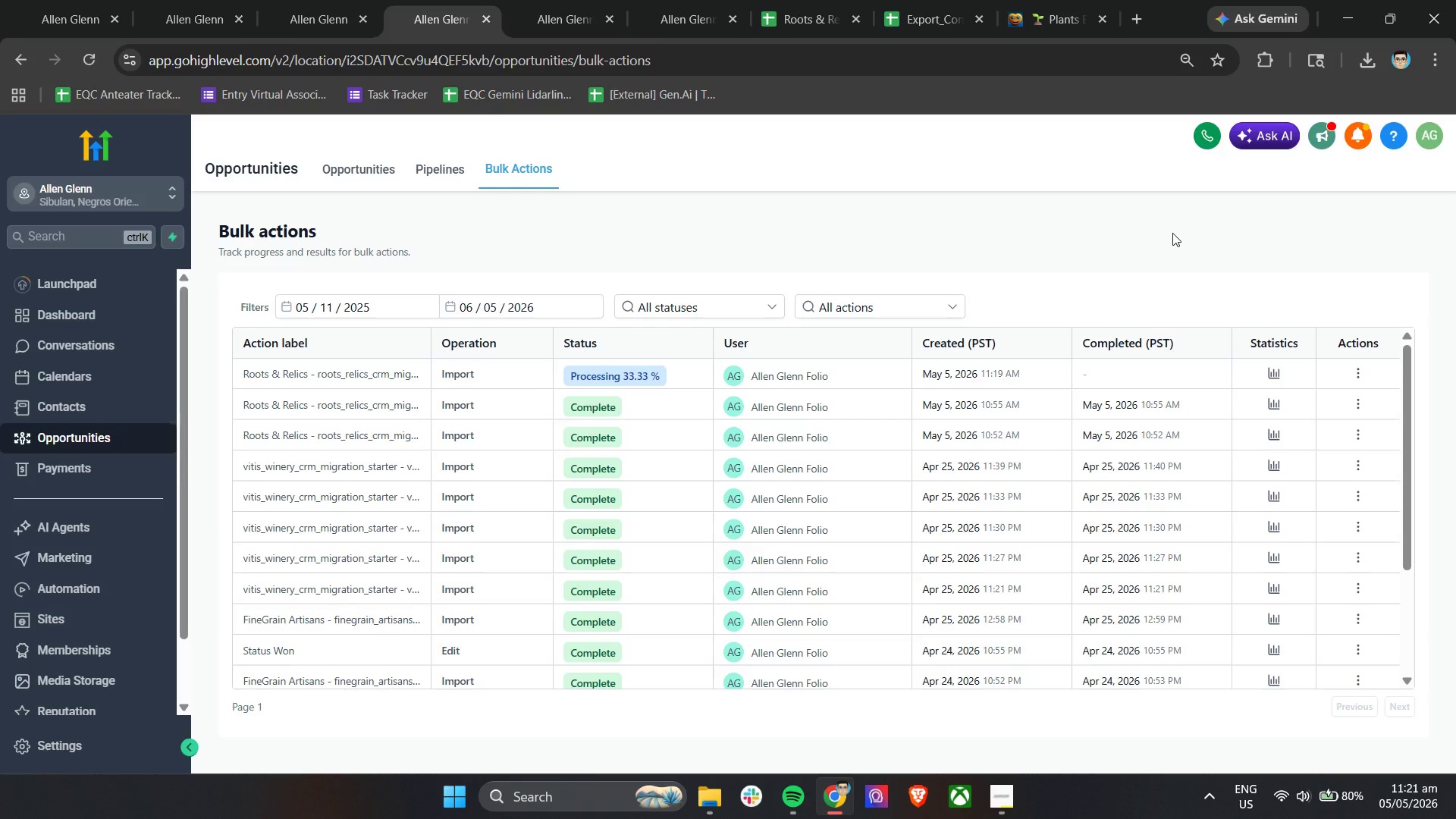 
wait(17.86)
 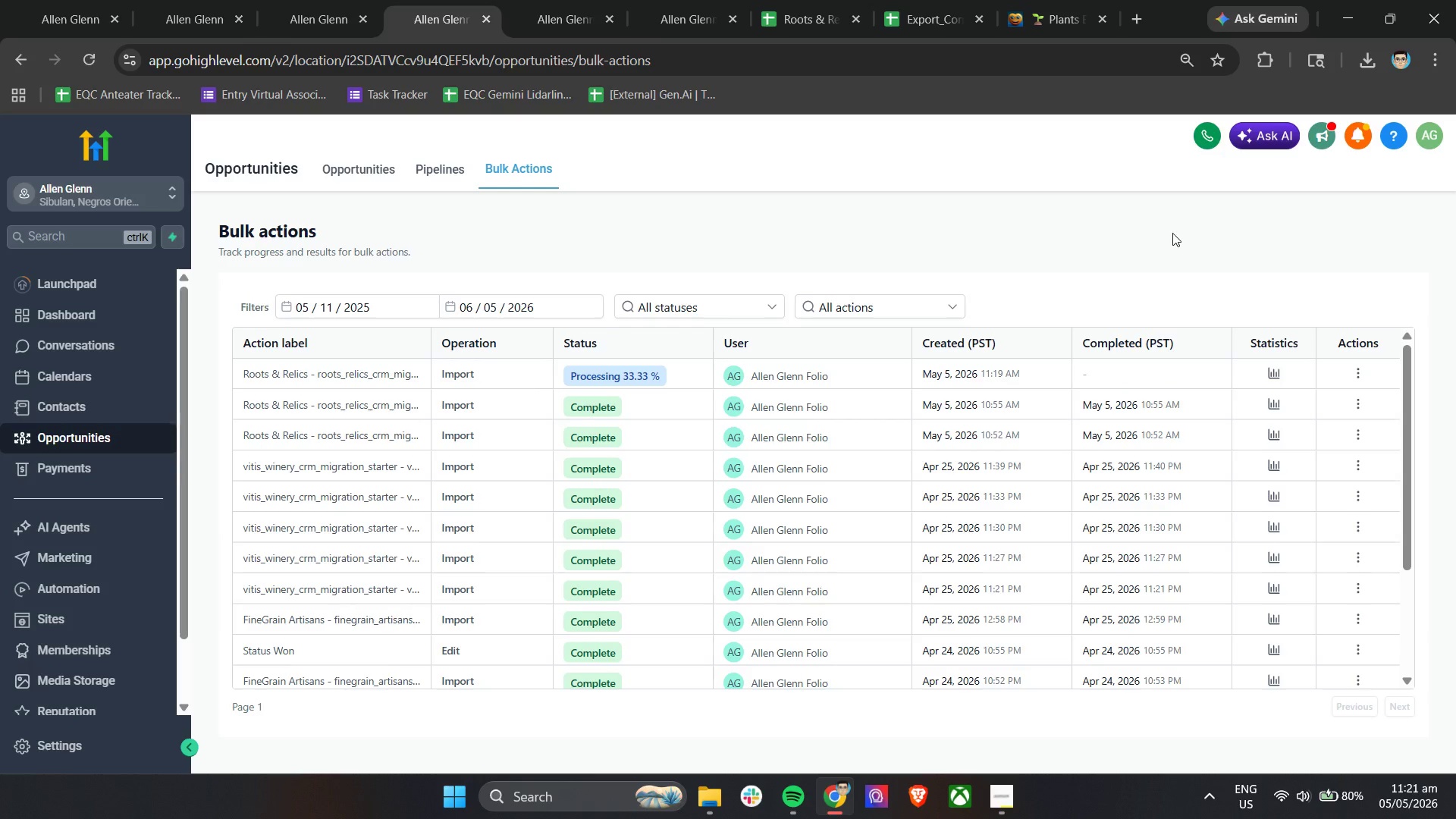 
left_click([1273, 378])
 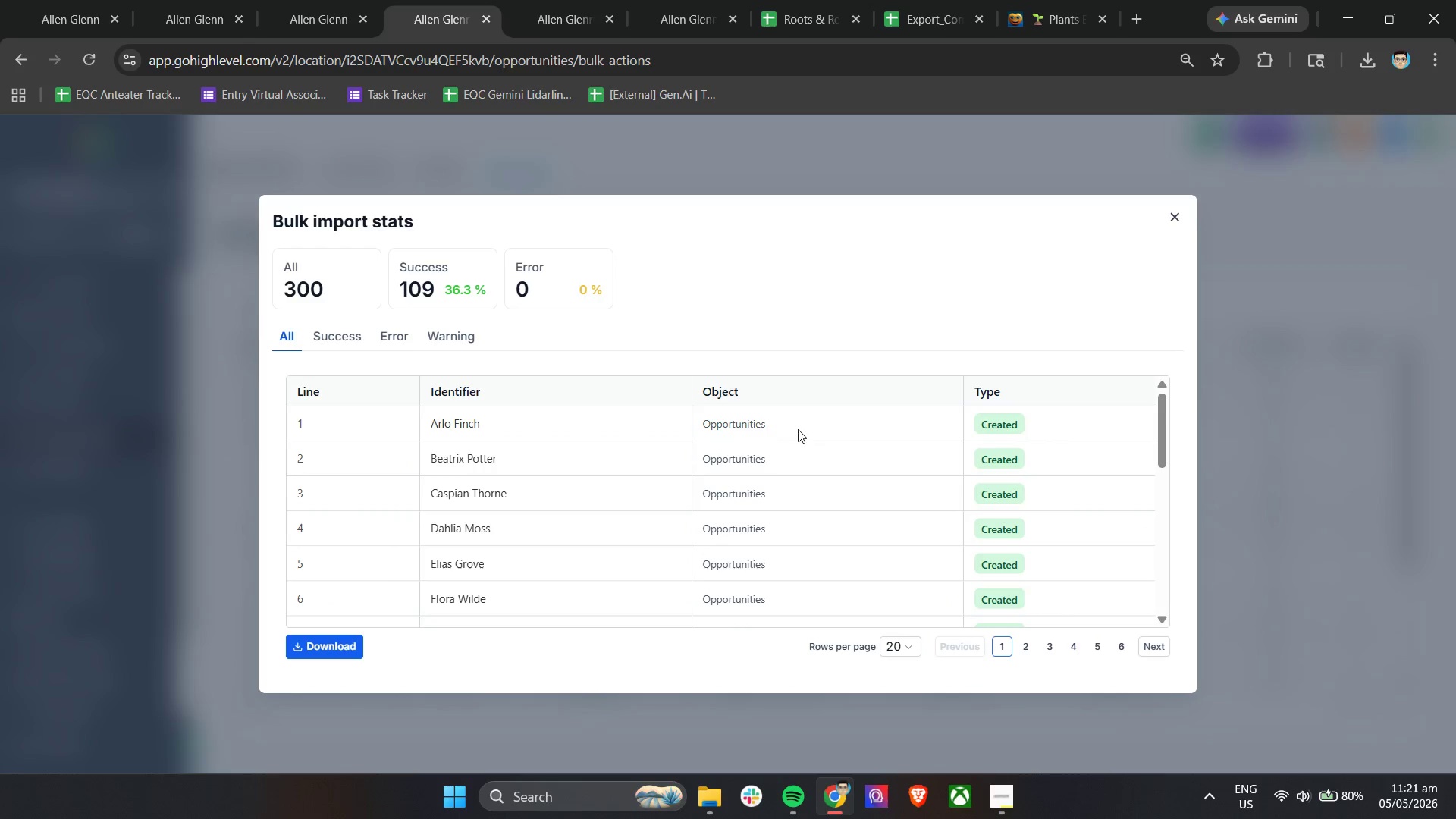 
wait(6.8)
 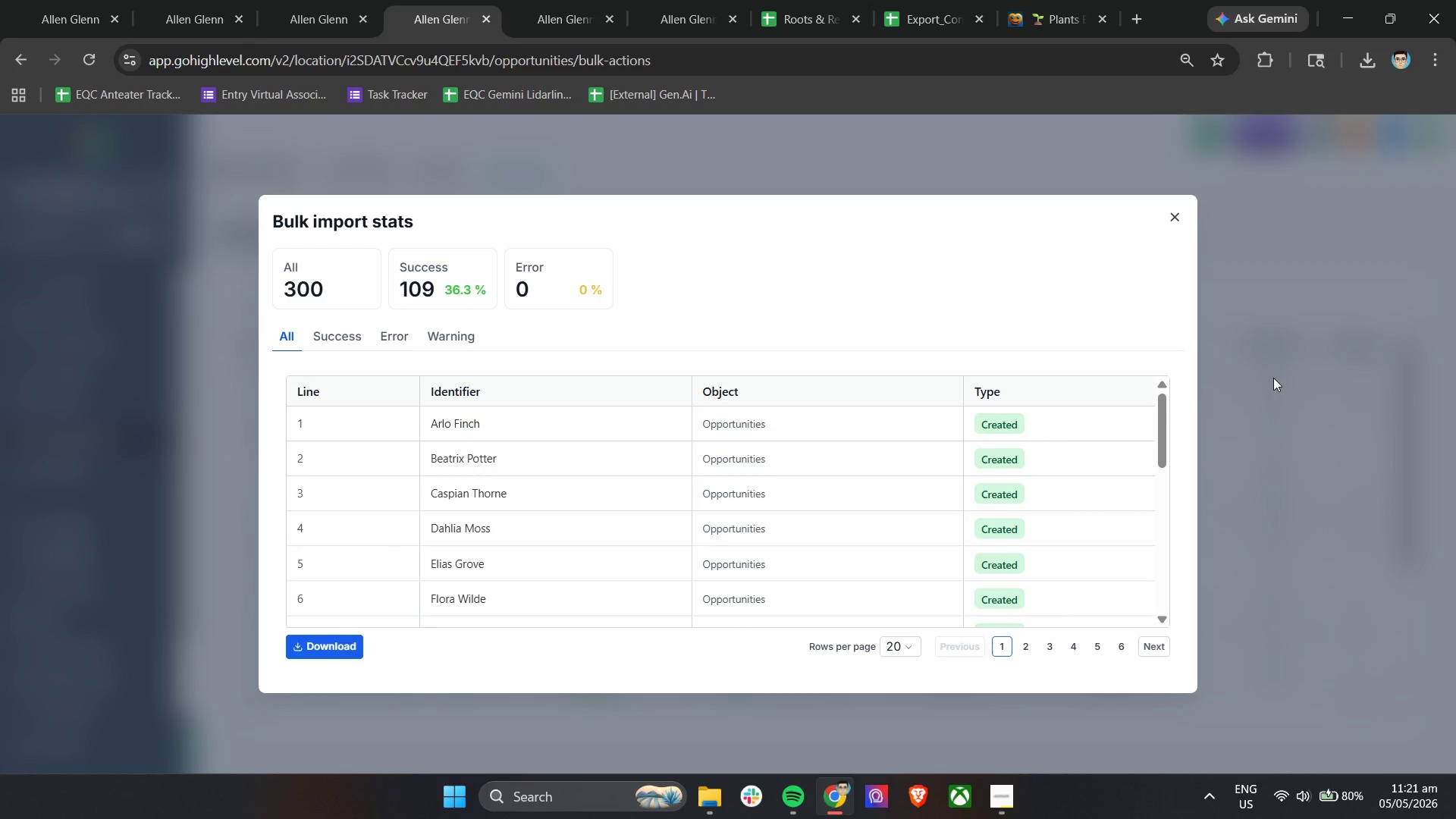 
left_click([1178, 216])
 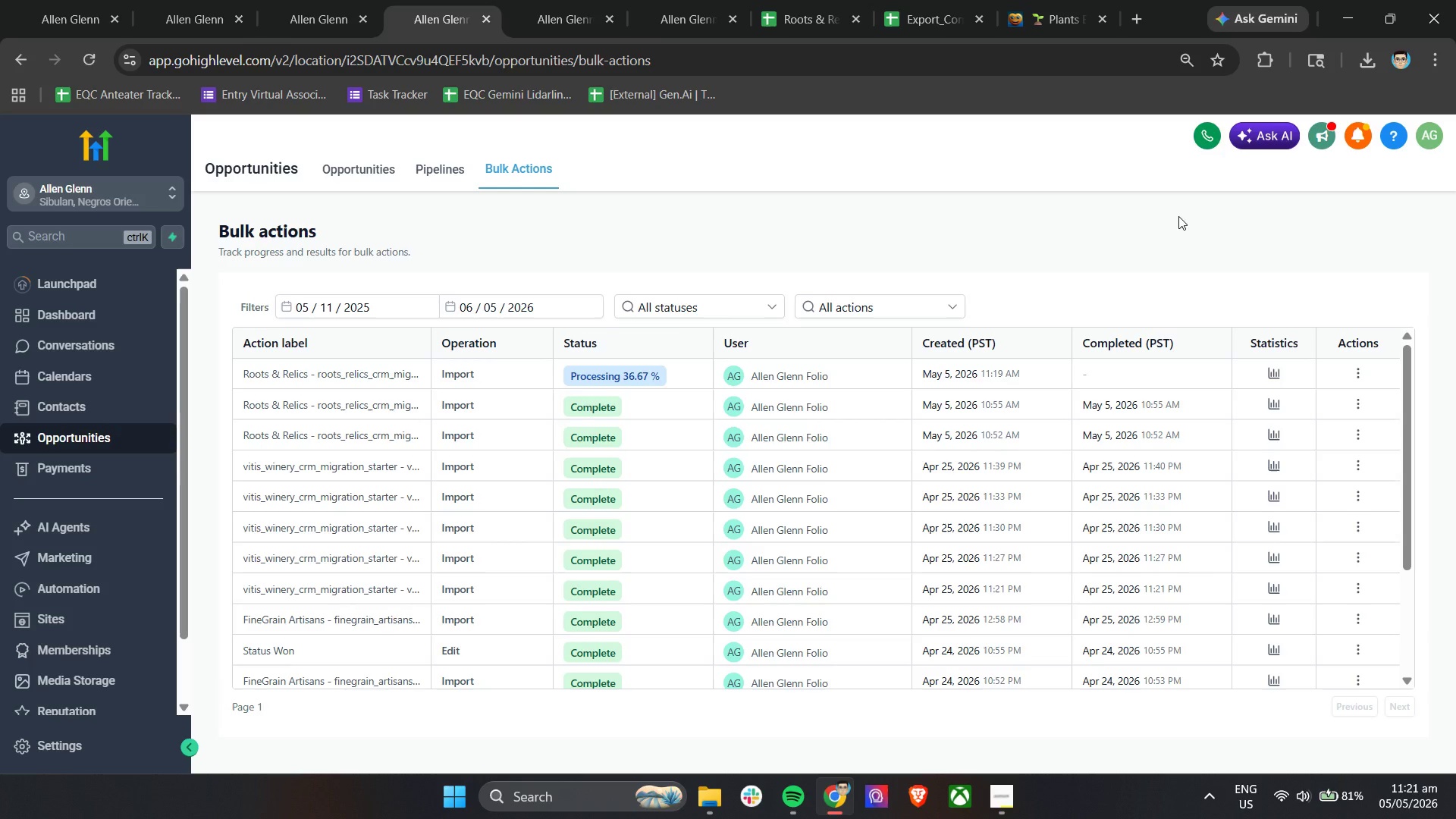 
wait(30.91)
 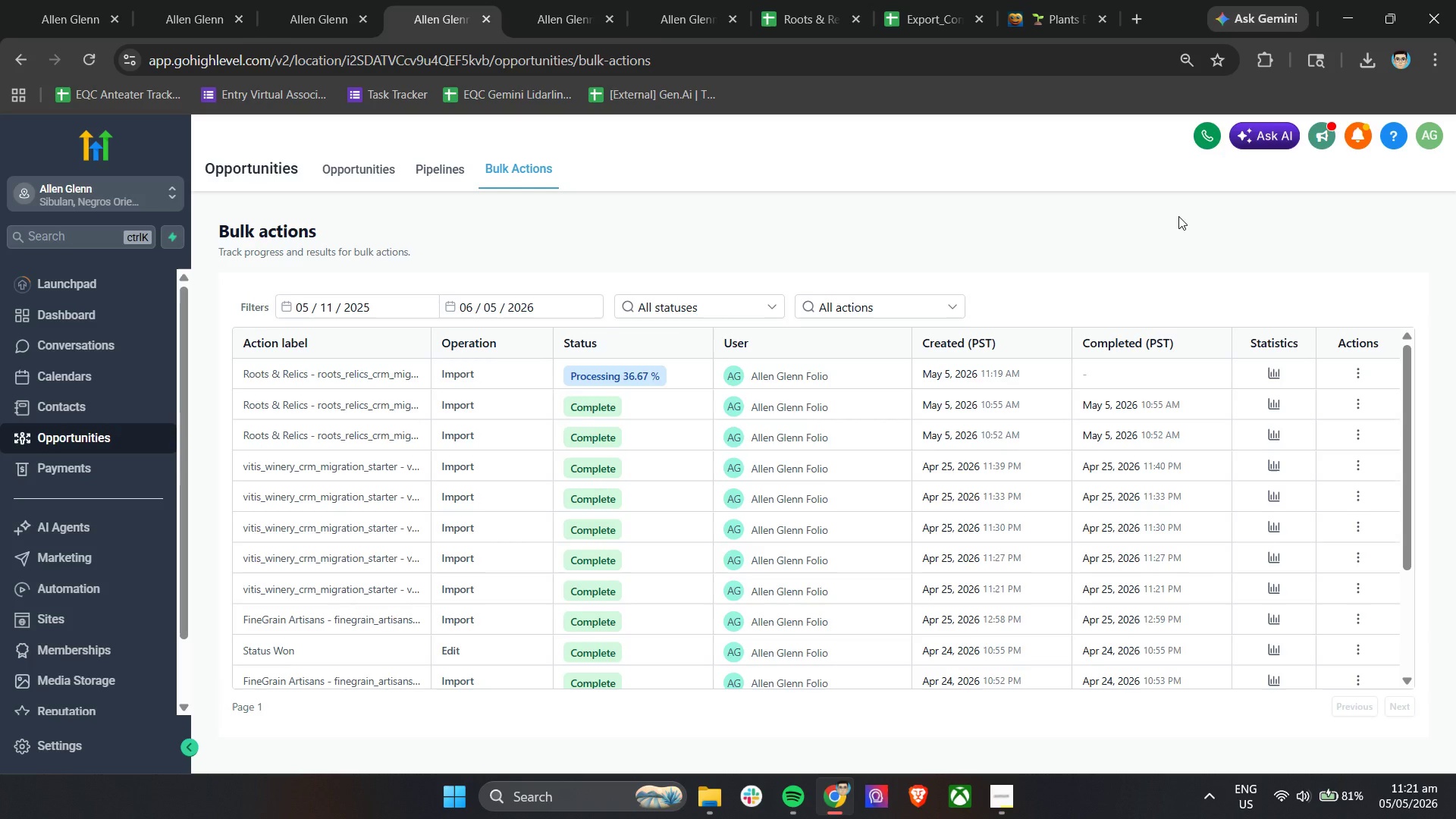 
left_click([1276, 377])
 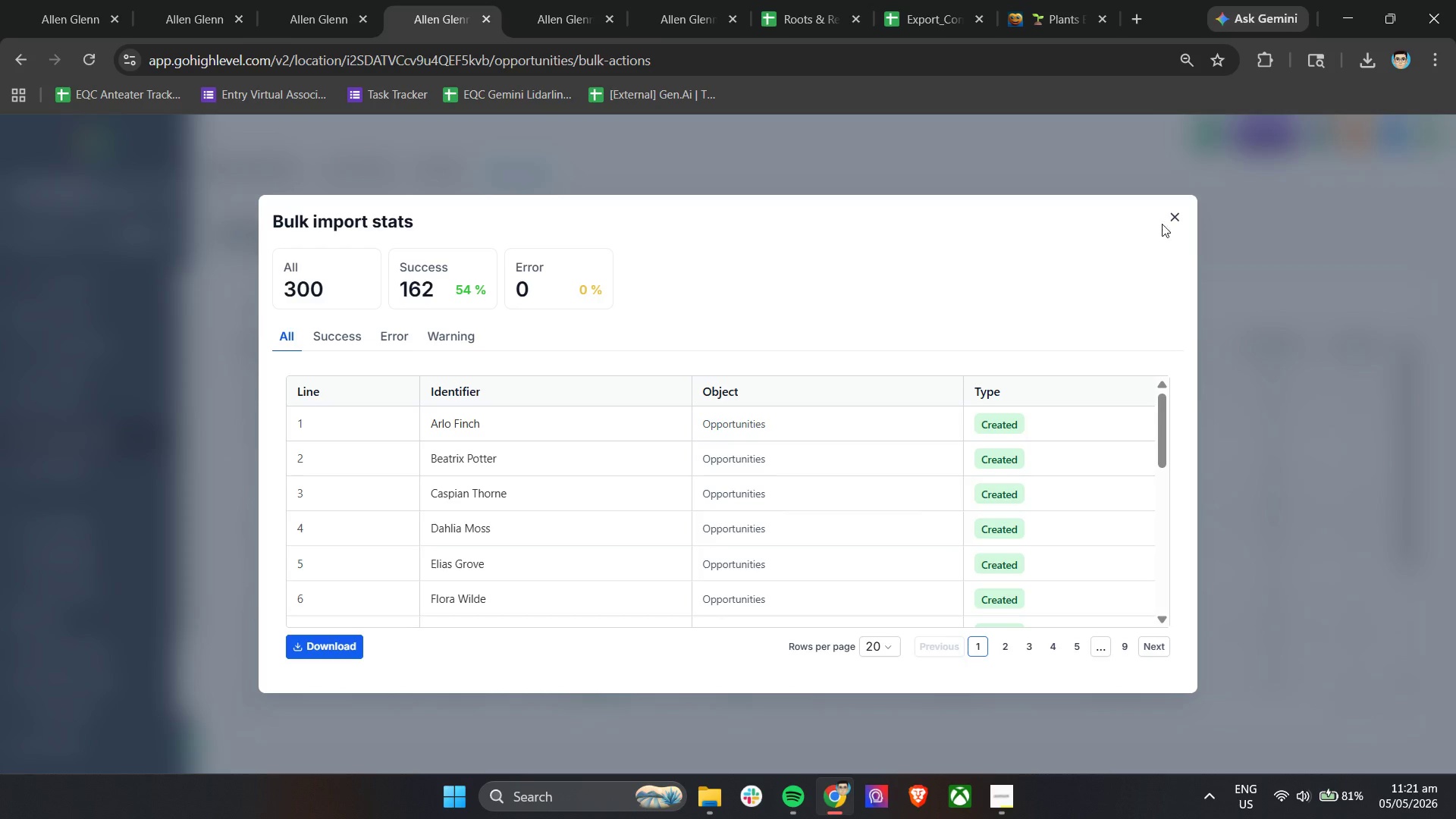 
left_click([1179, 213])
 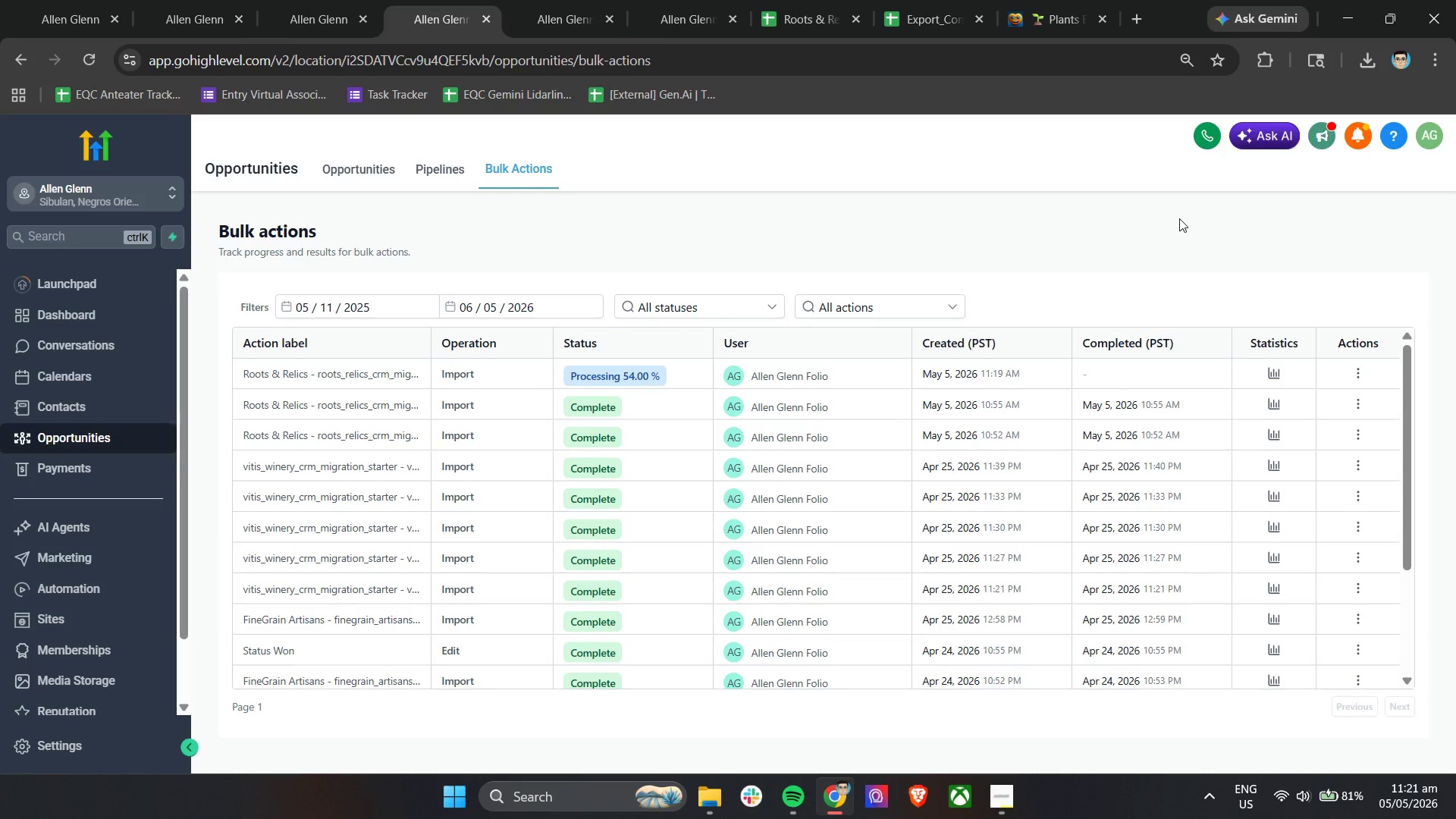 
left_click([1278, 372])
 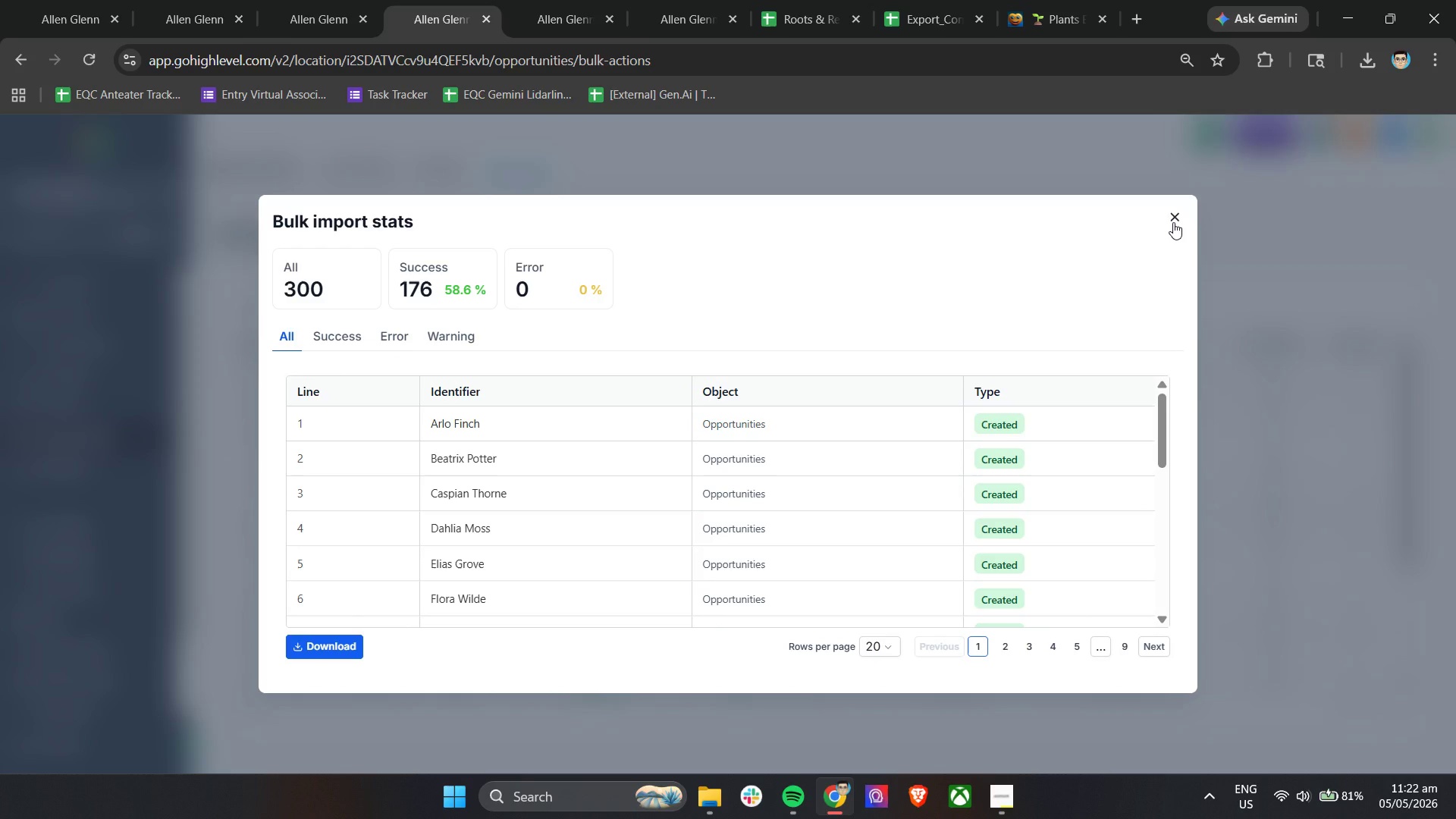 
wait(10.92)
 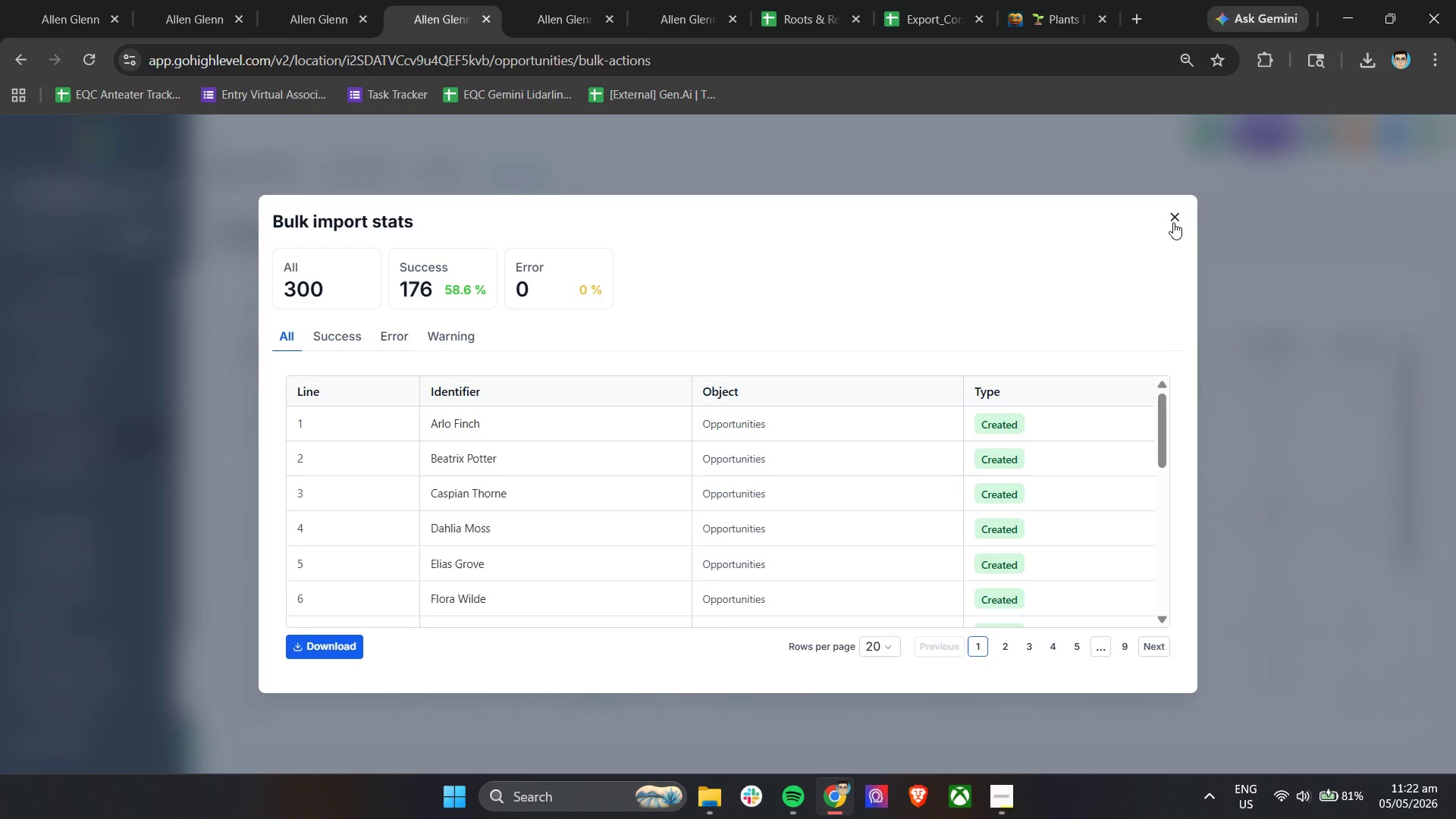 
left_click([1174, 217])
 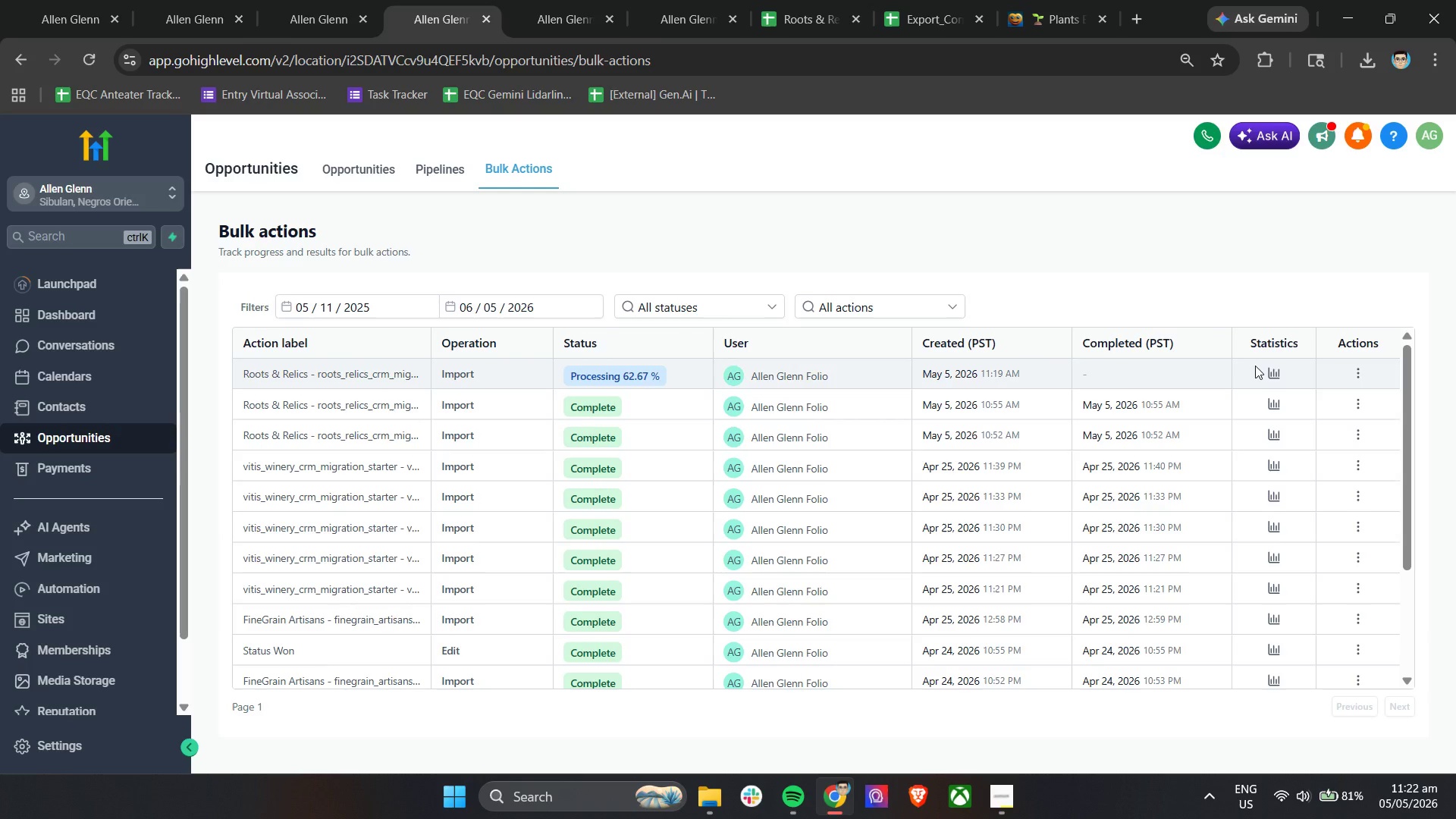 
left_click([1279, 374])
 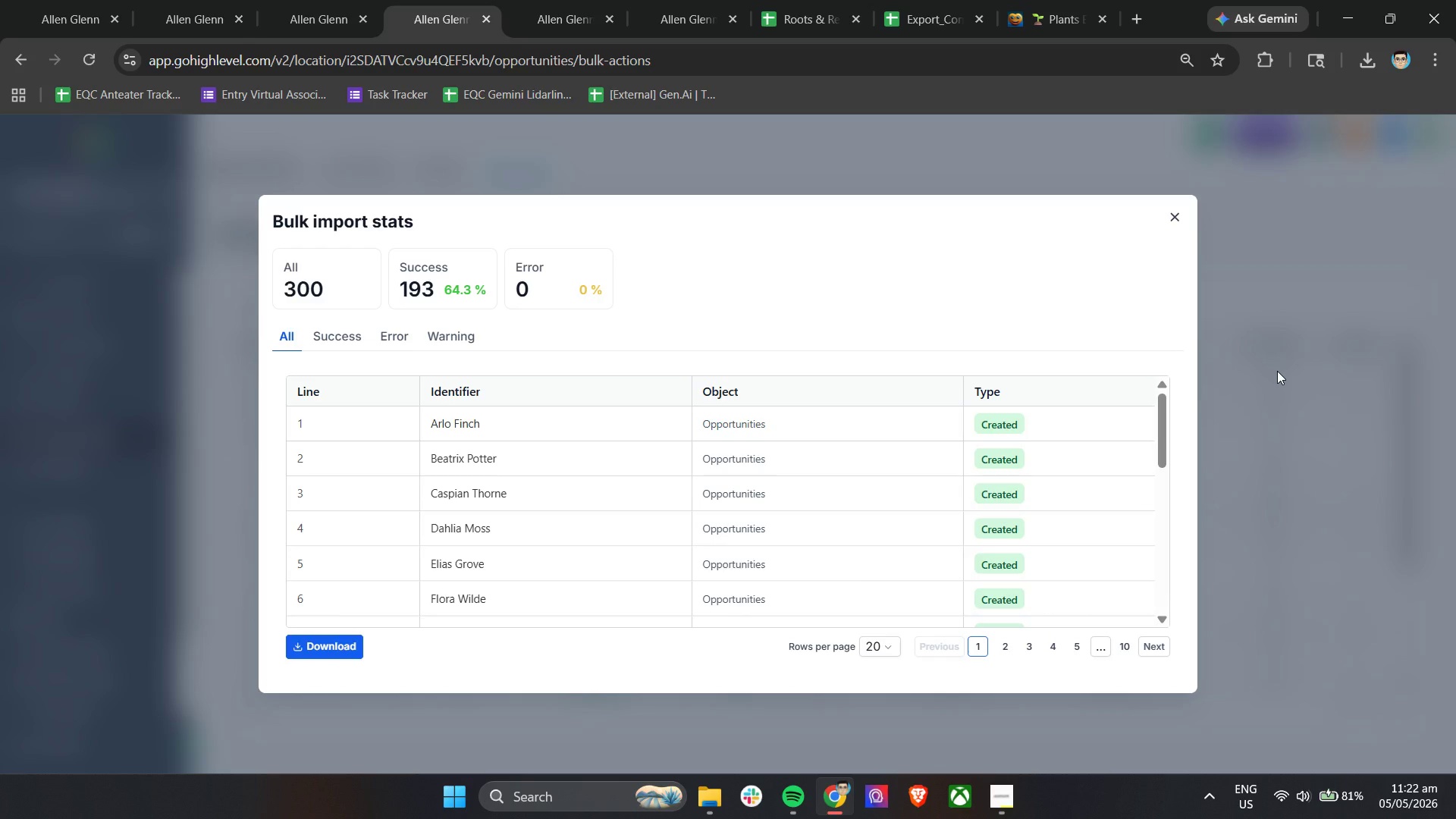 
wait(6.72)
 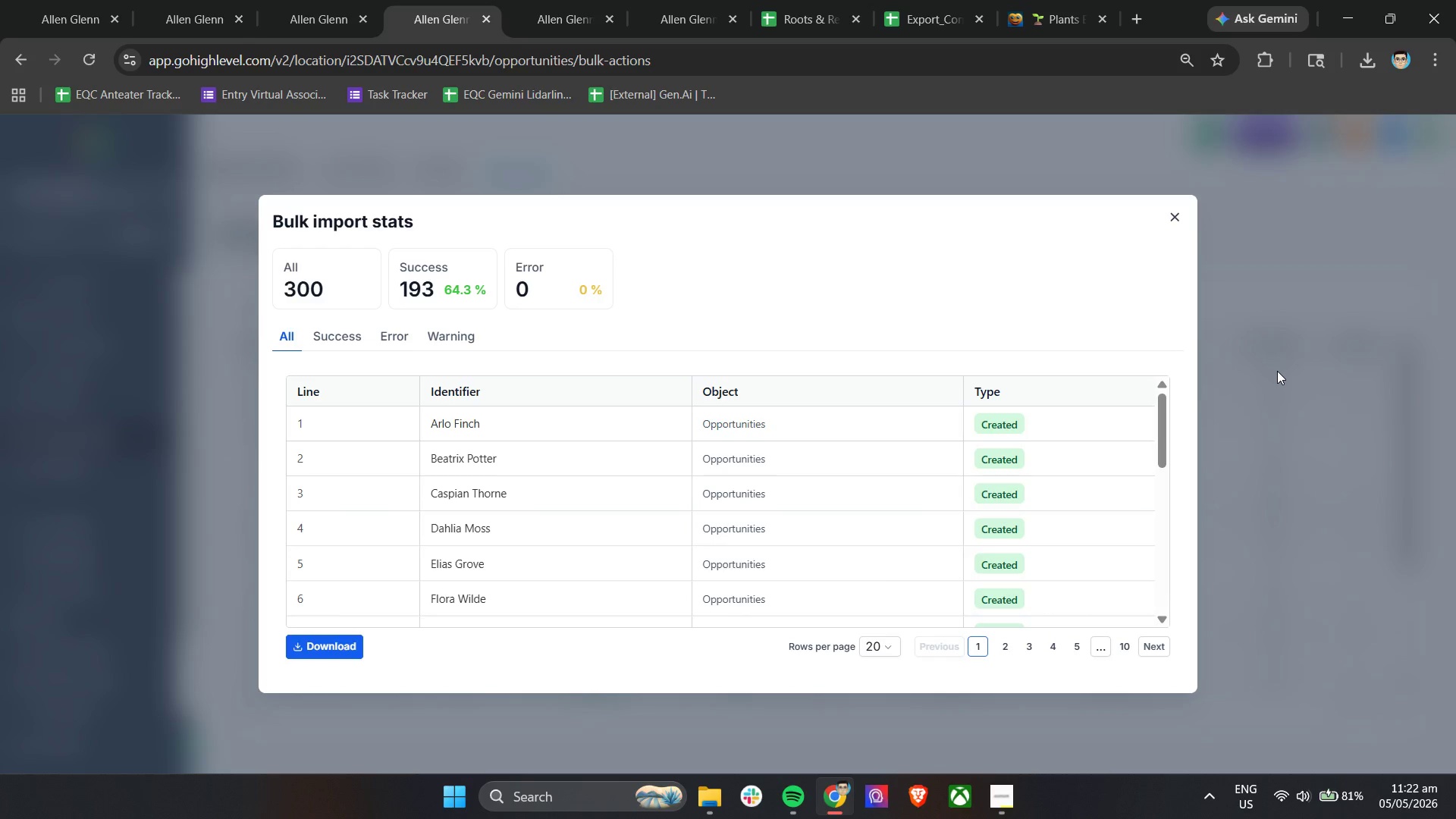 
left_click([1172, 218])
 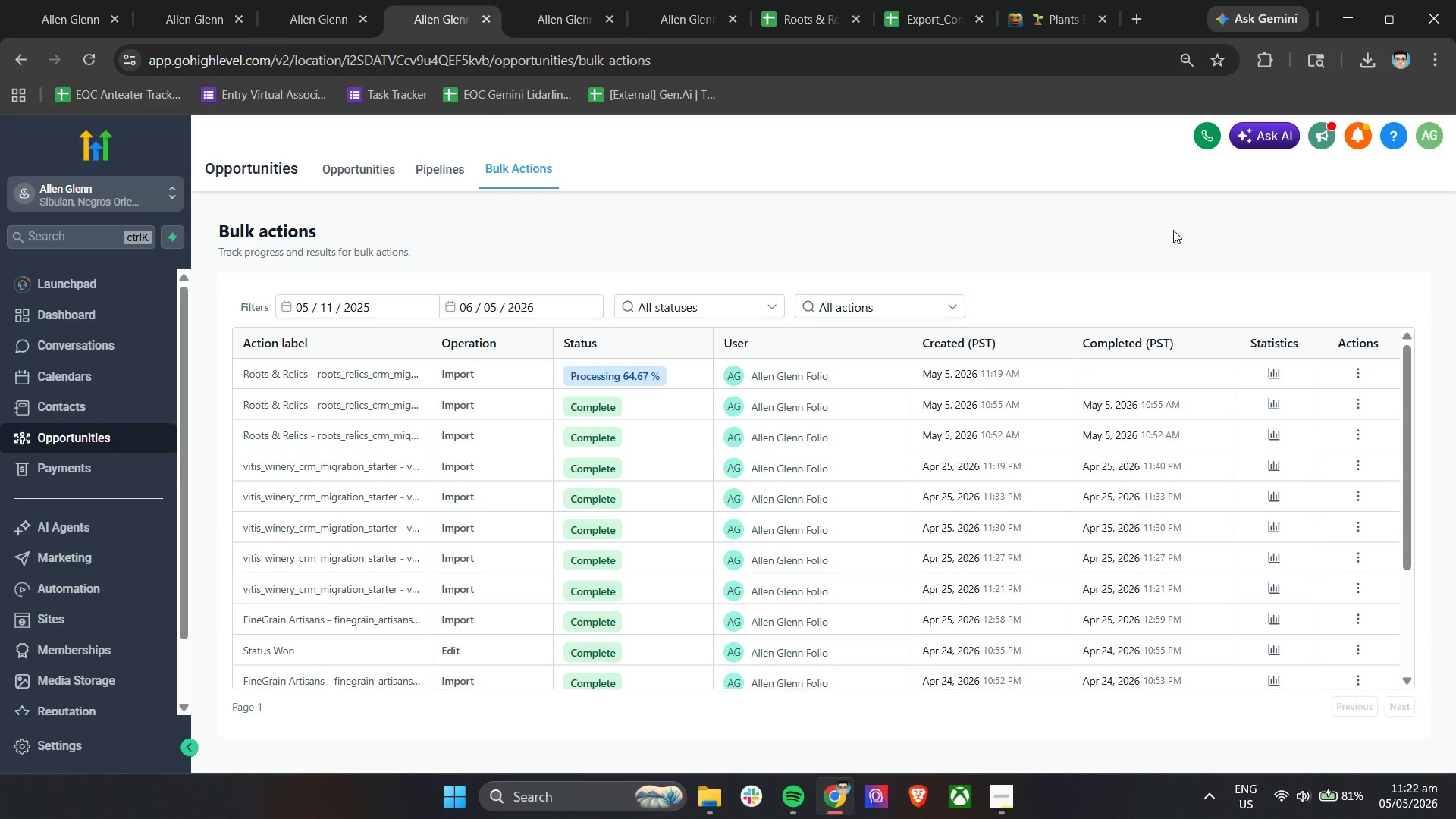 
wait(16.92)
 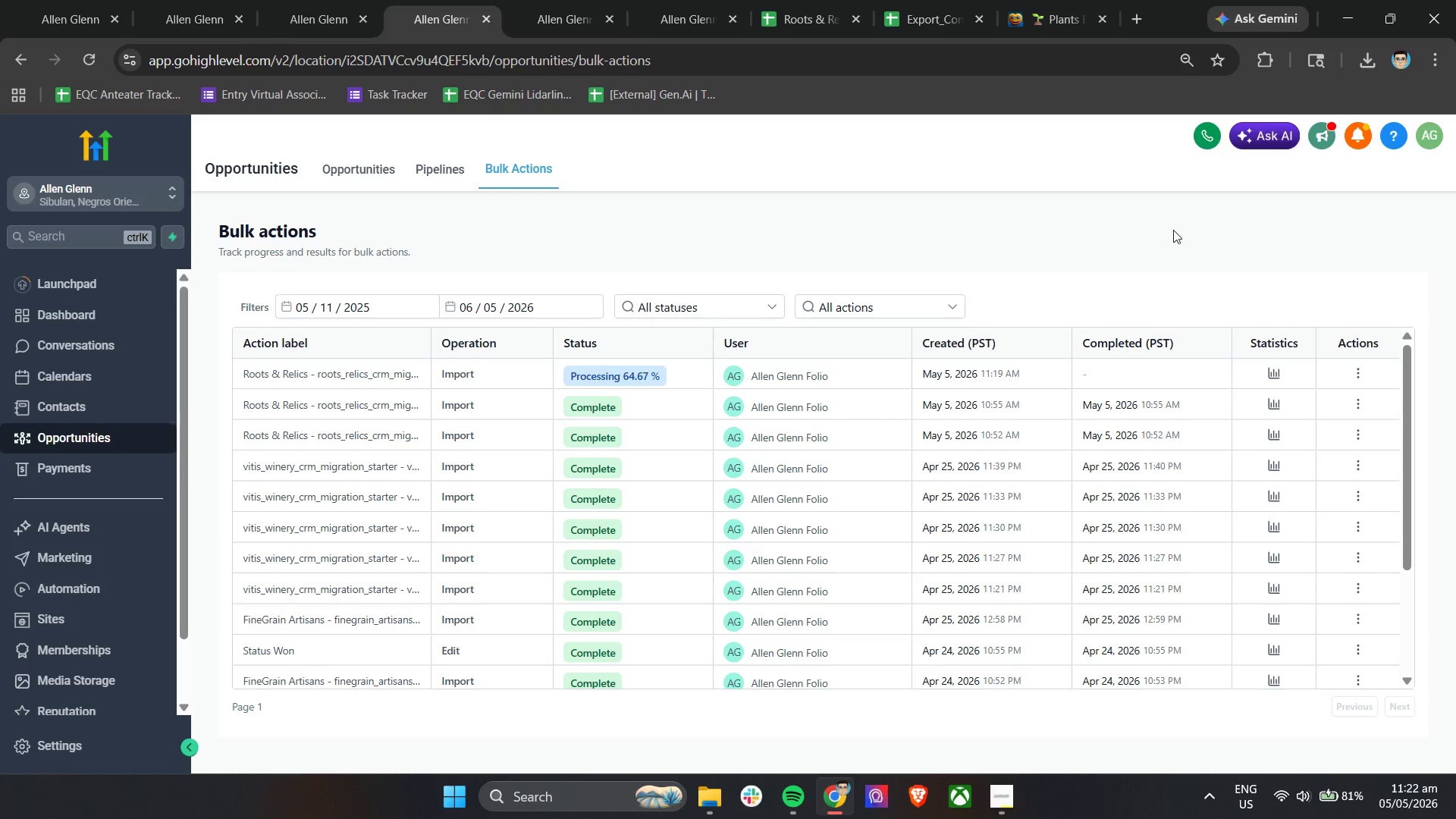 
left_click([1271, 375])
 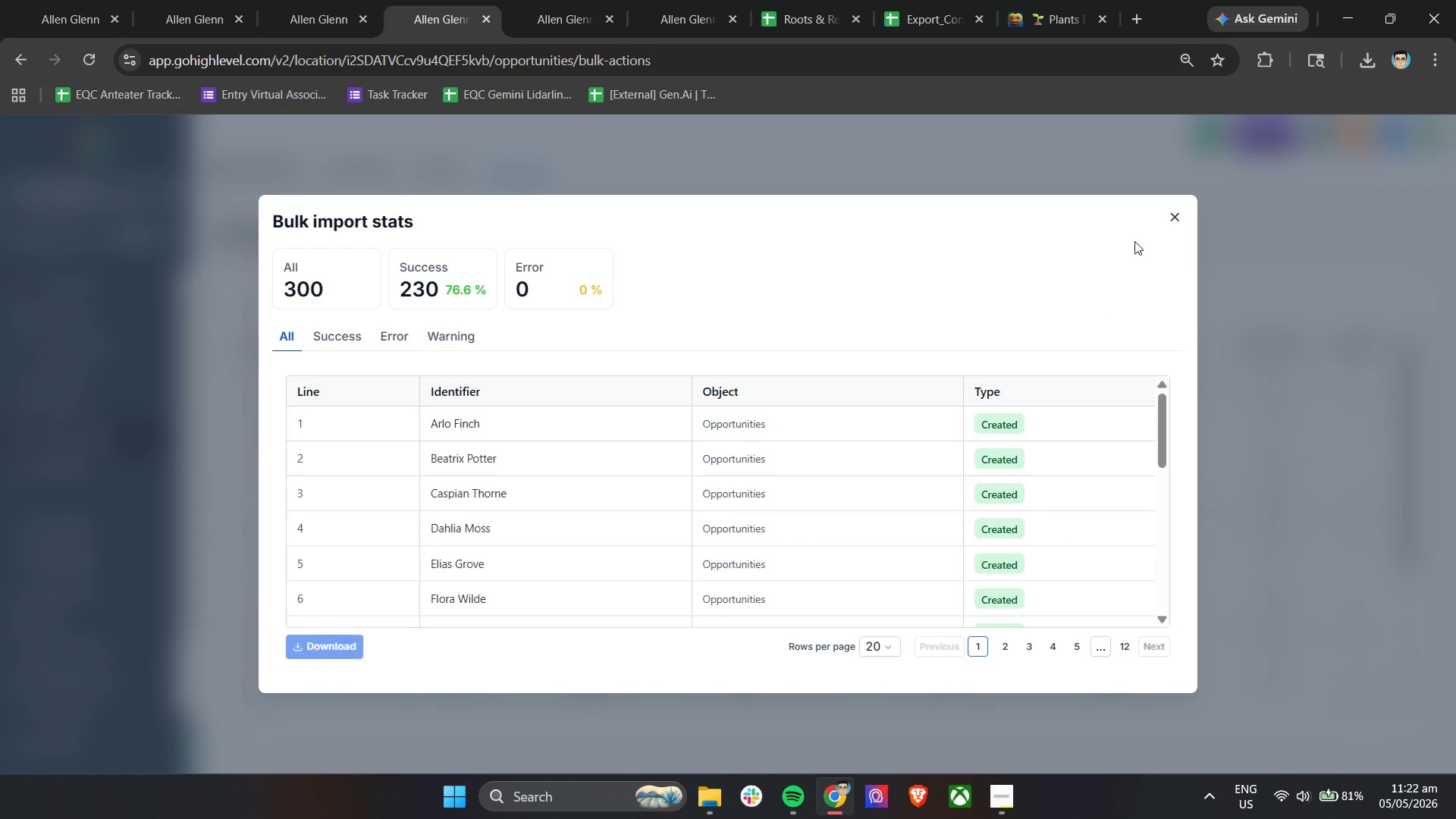 
left_click([1173, 218])
 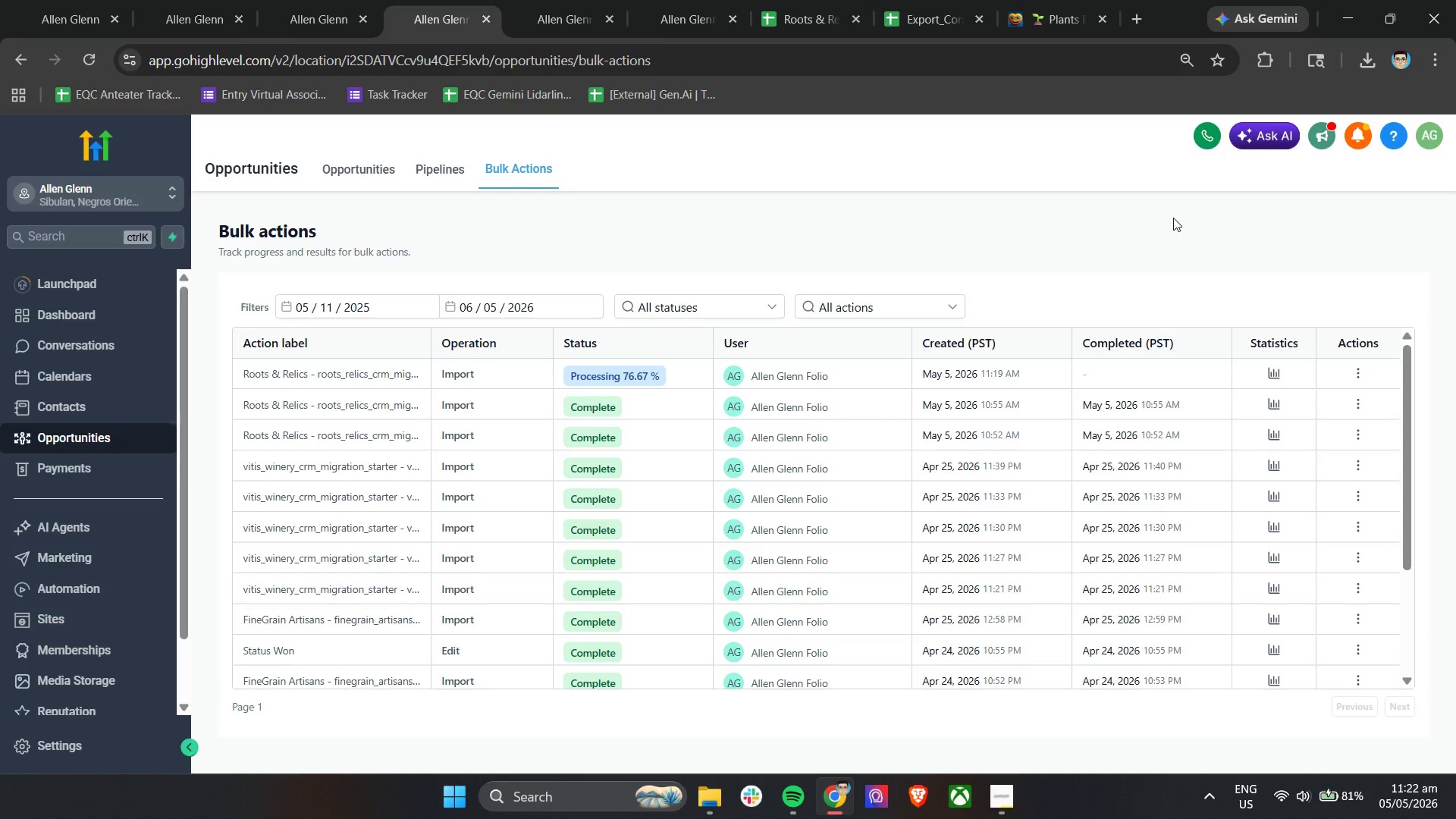 
wait(7.94)
 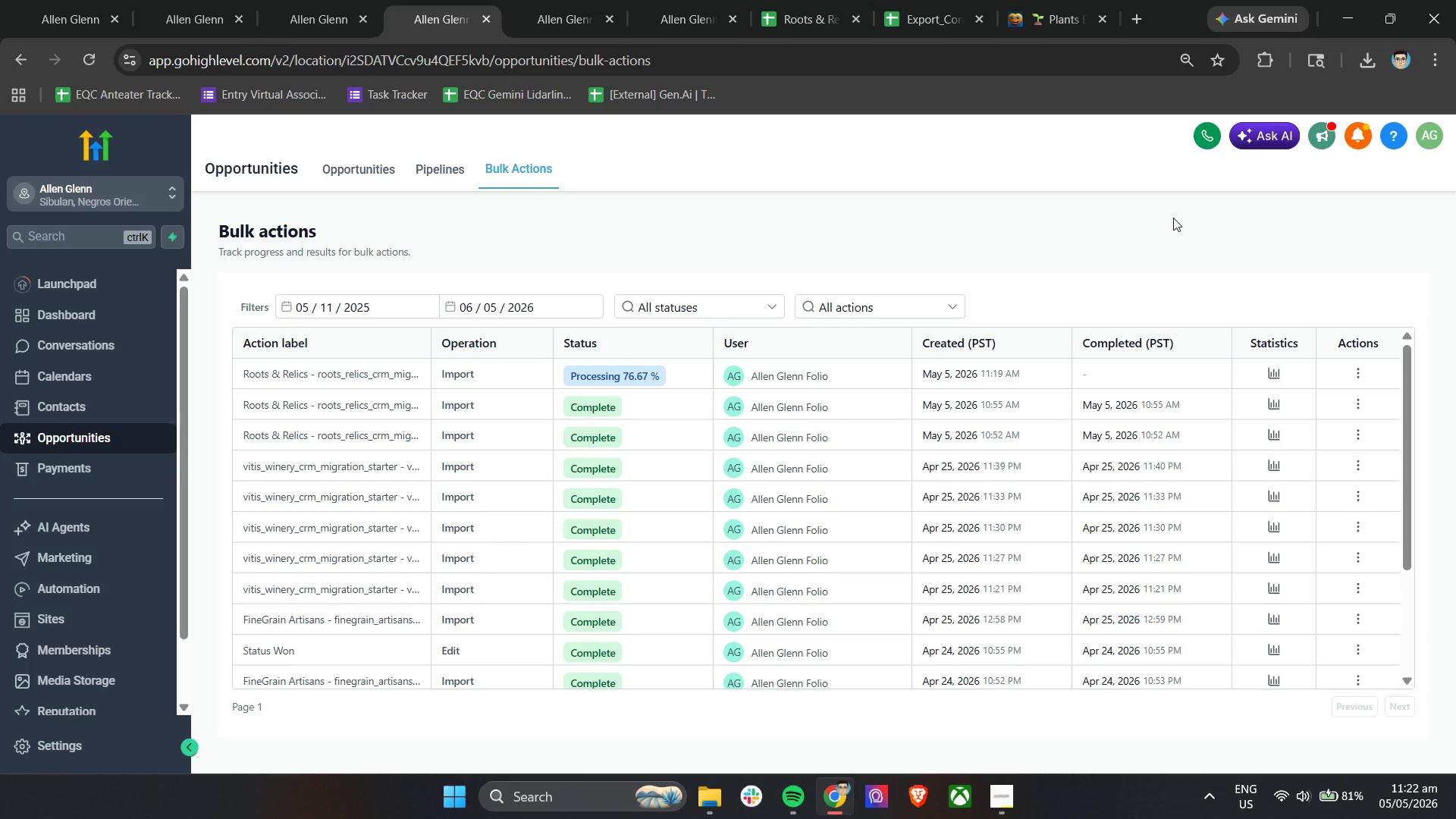 
left_click([1275, 375])
 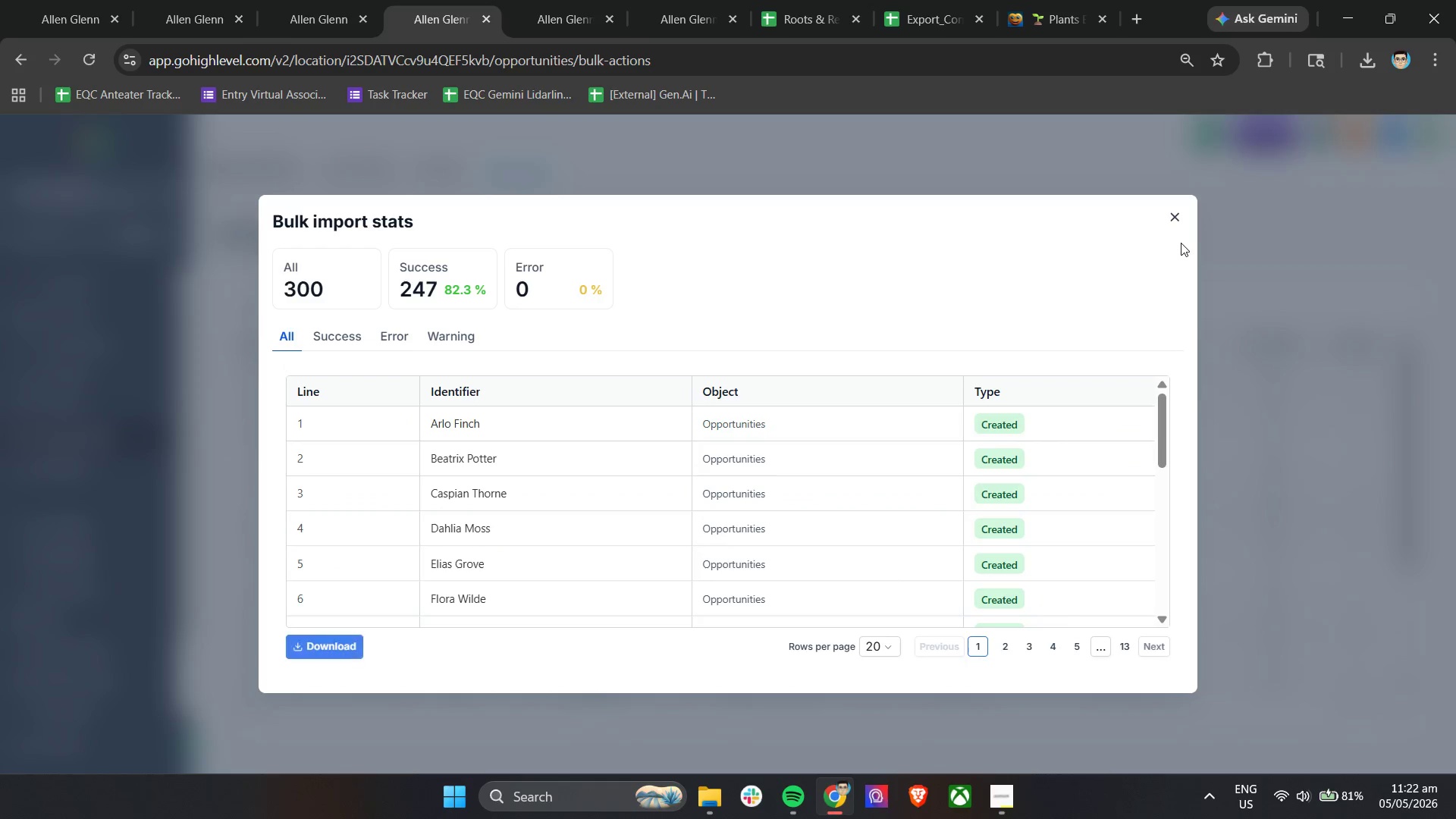 
left_click([1176, 219])
 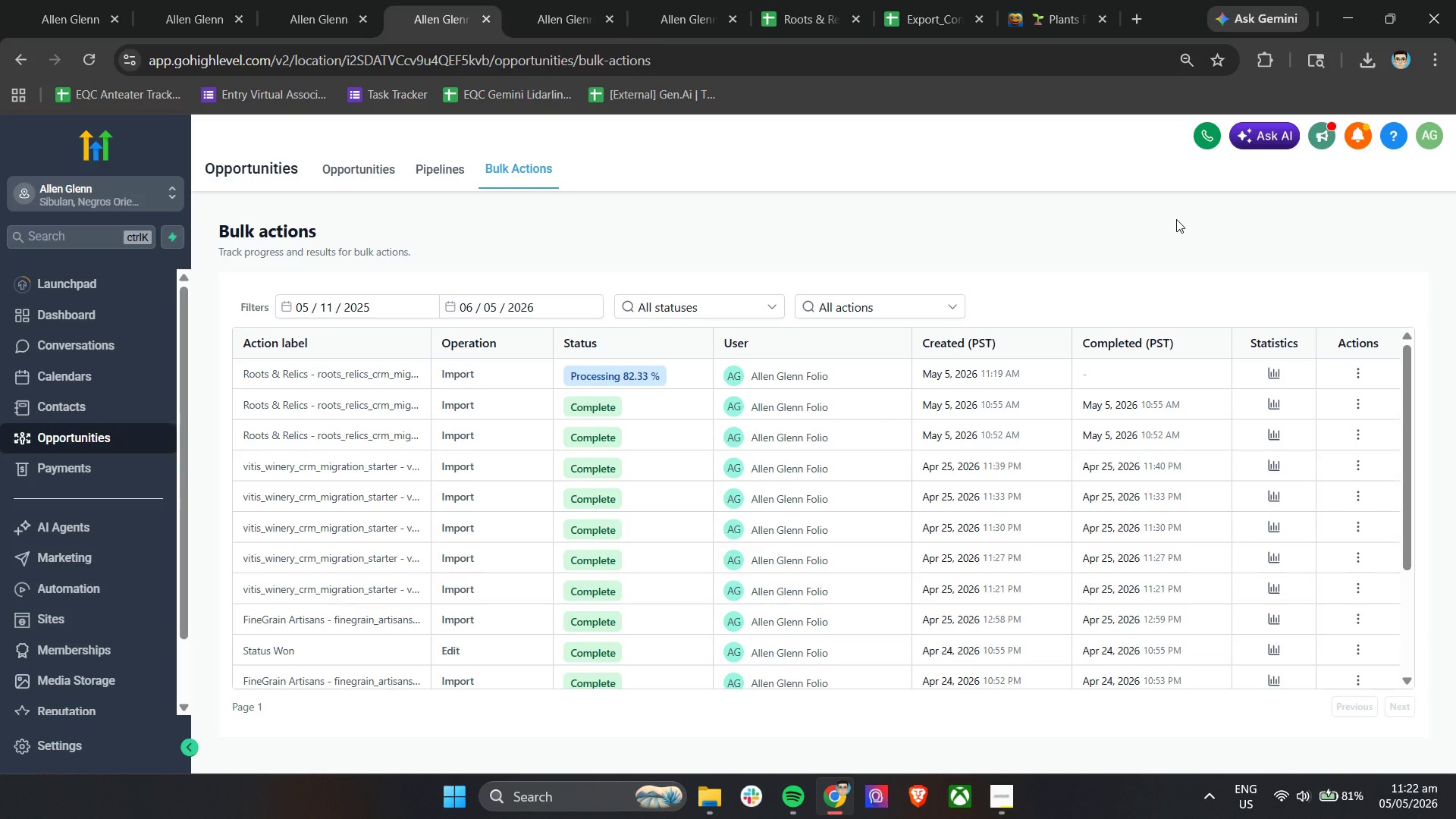 
wait(19.31)
 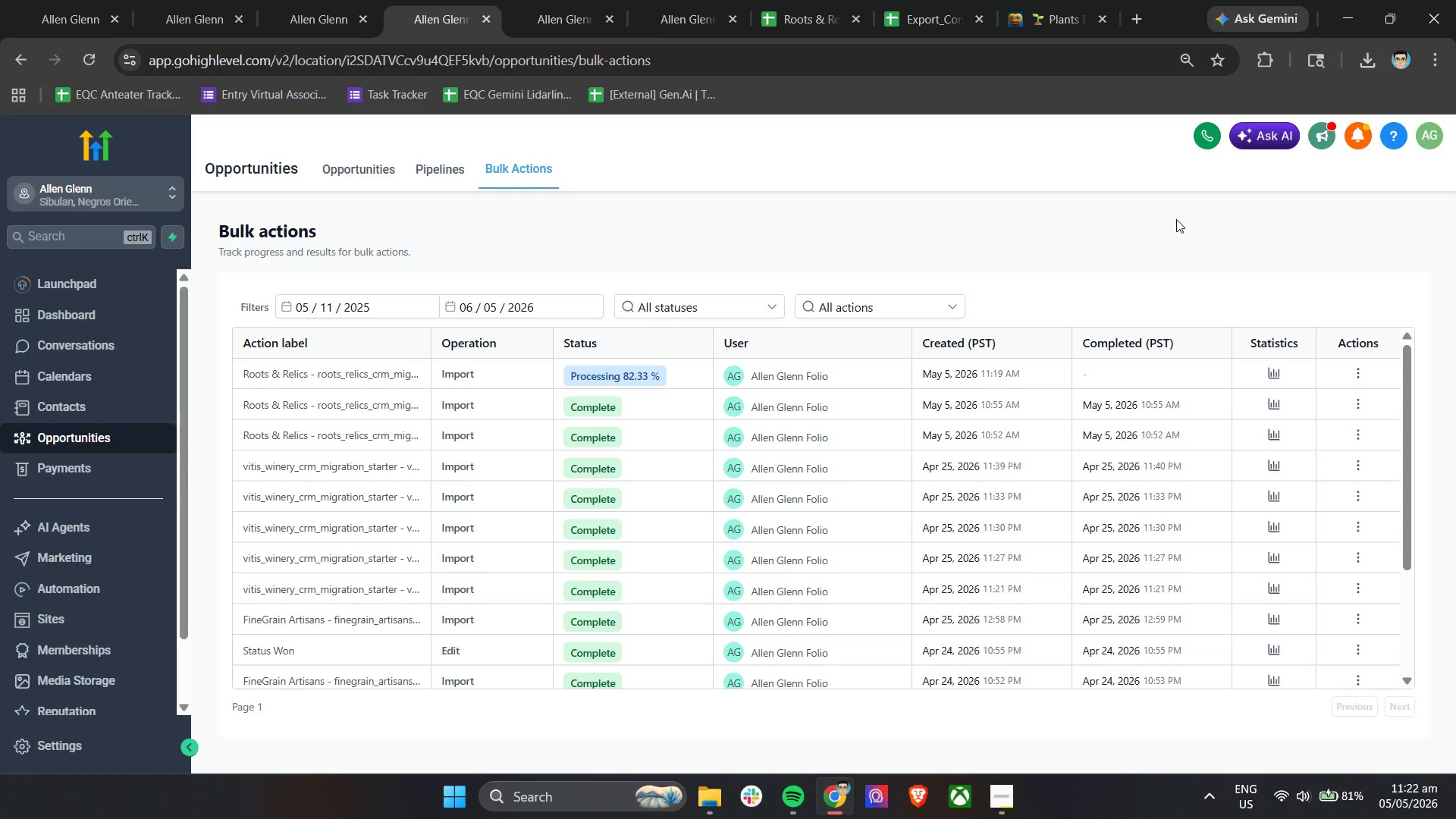 
left_click([1269, 375])
 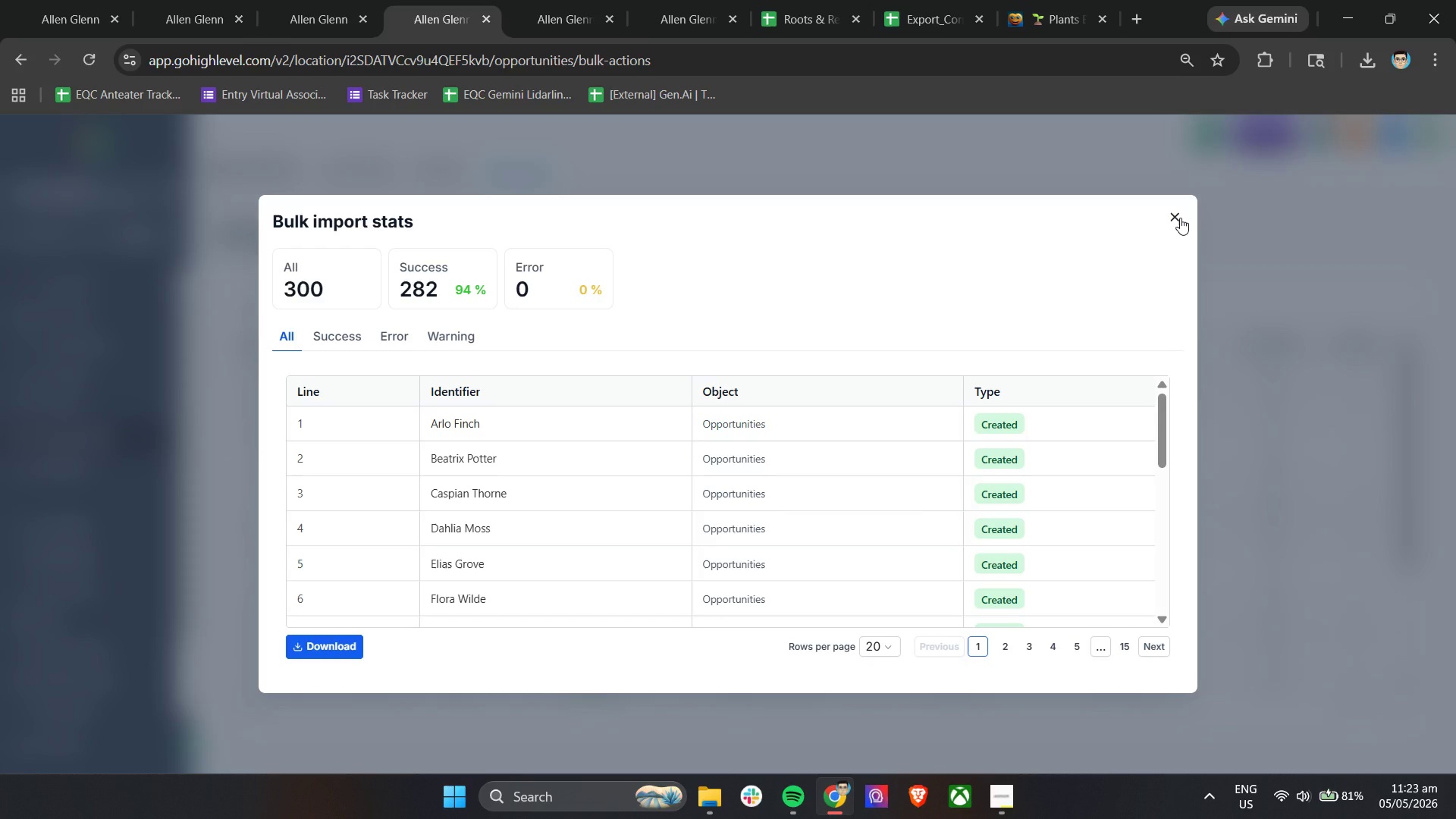 
wait(23.72)
 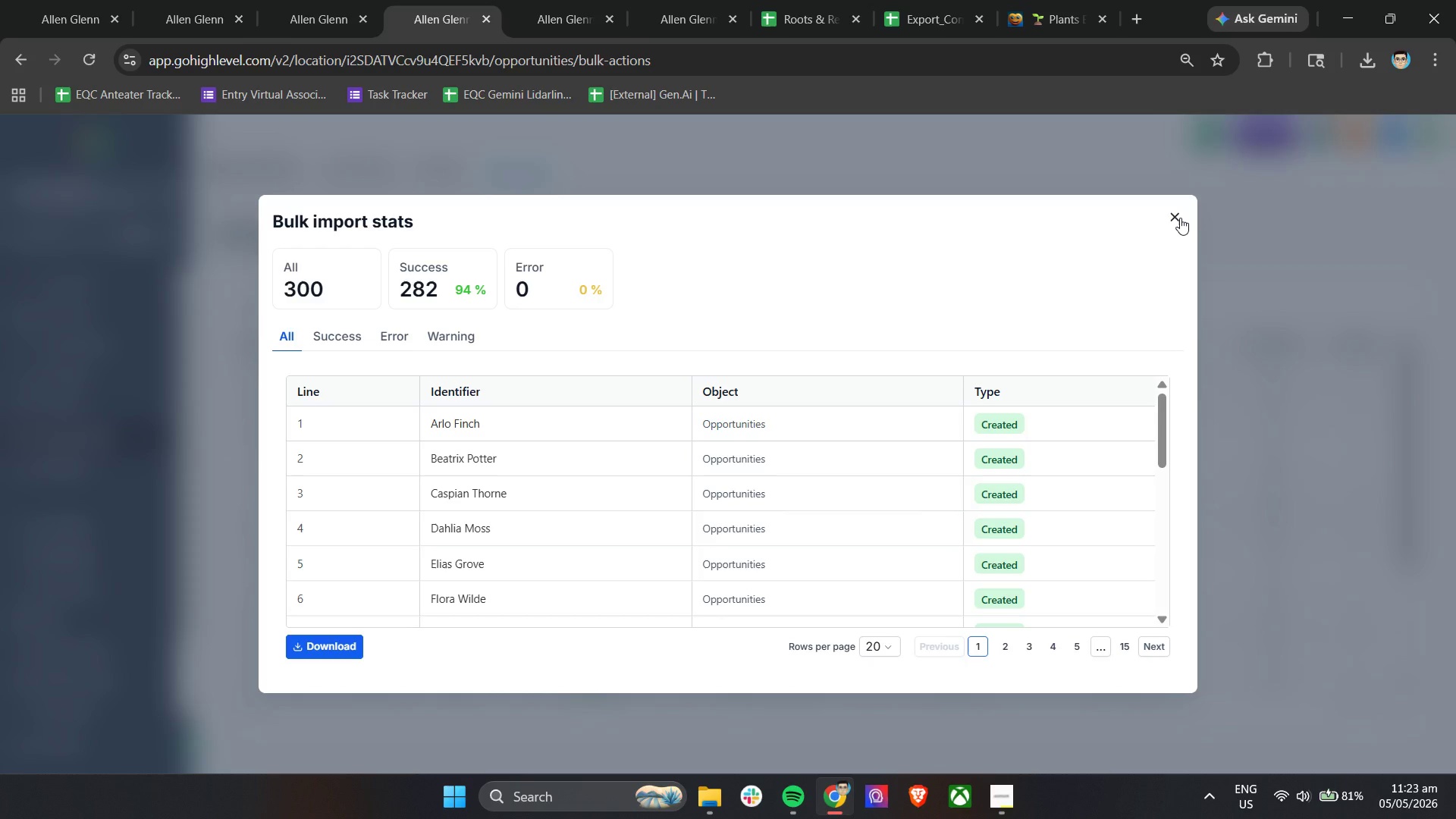 
left_click([1178, 213])
 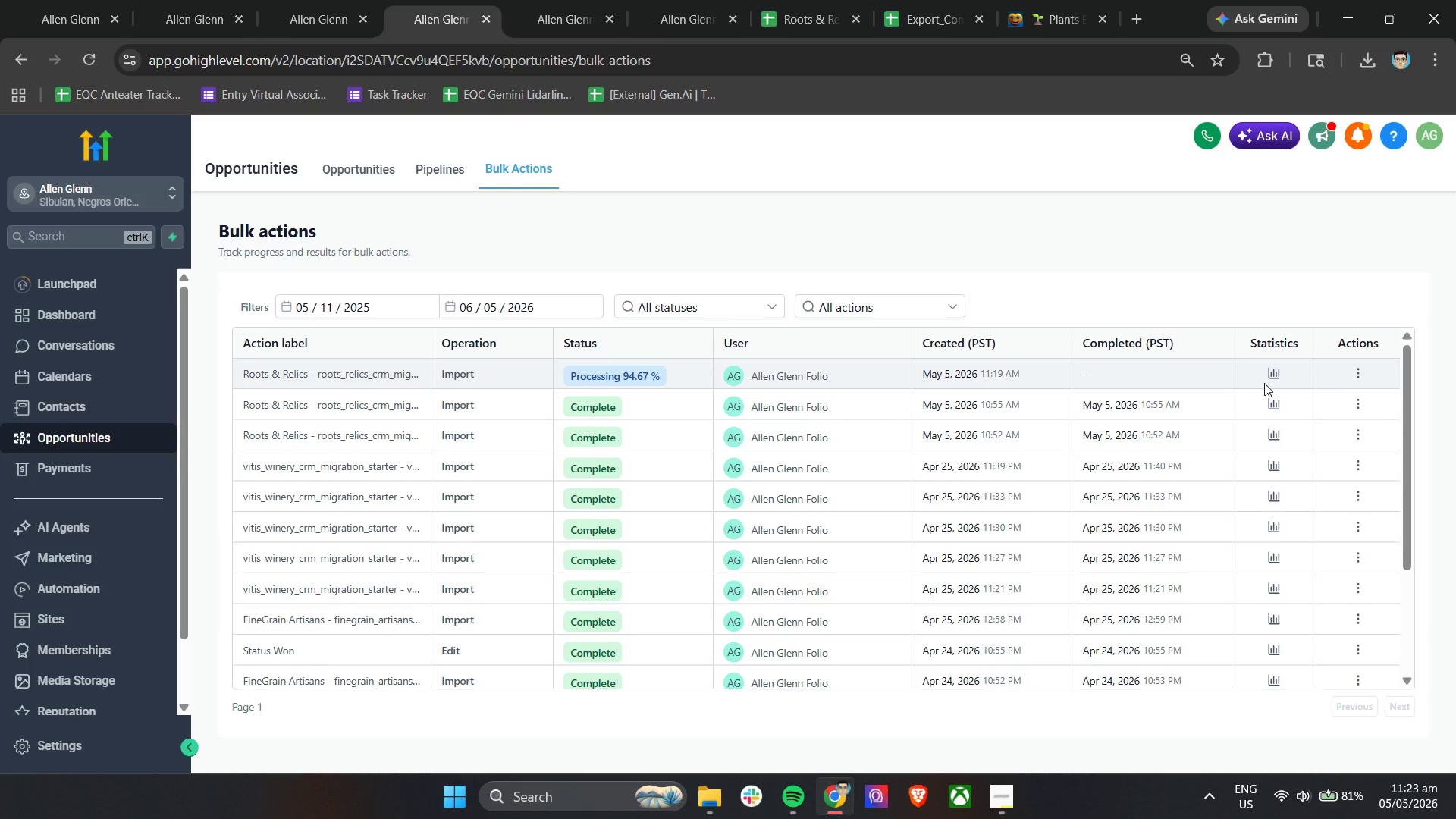 
left_click([1276, 378])
 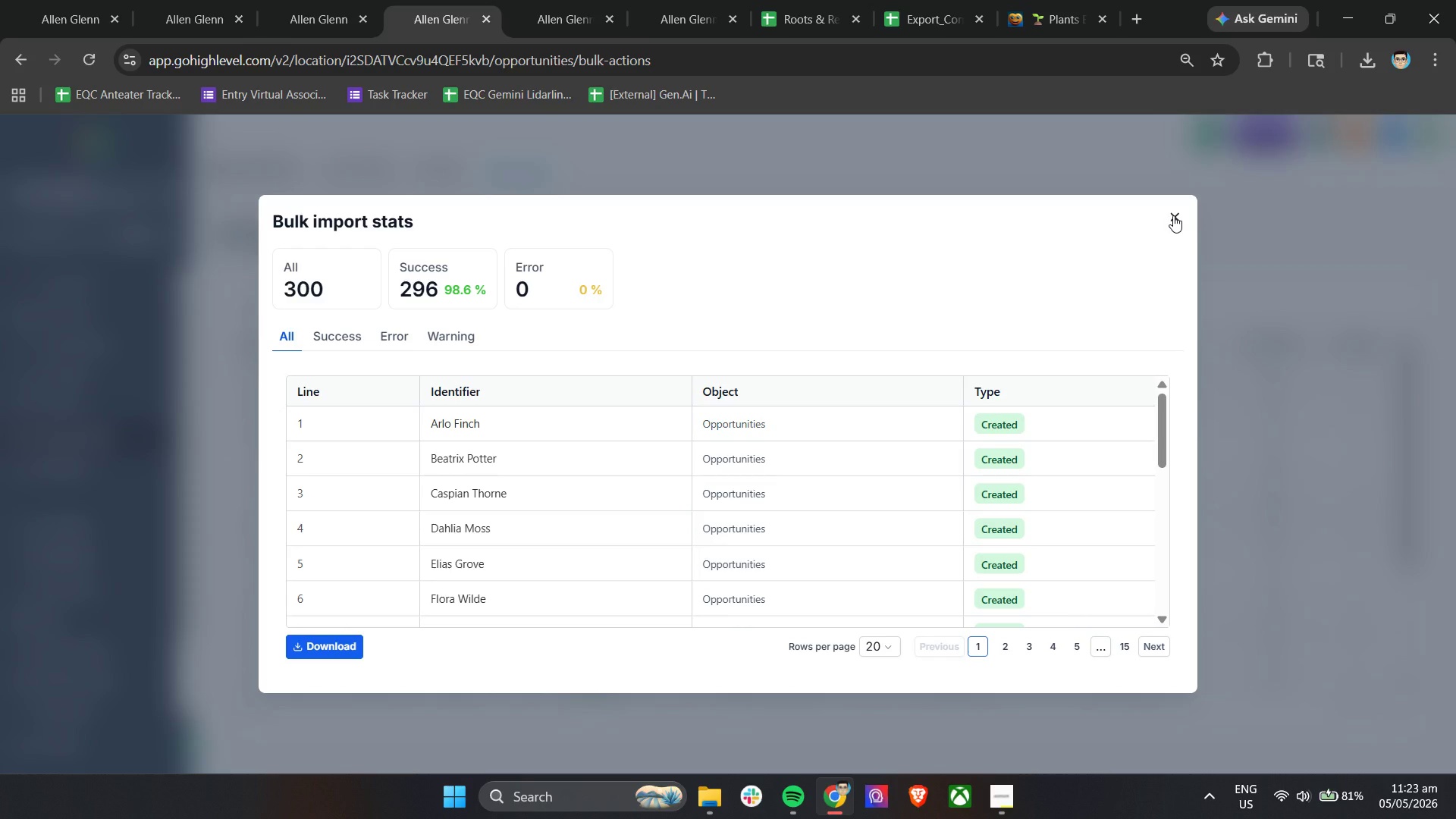 
left_click([1173, 215])
 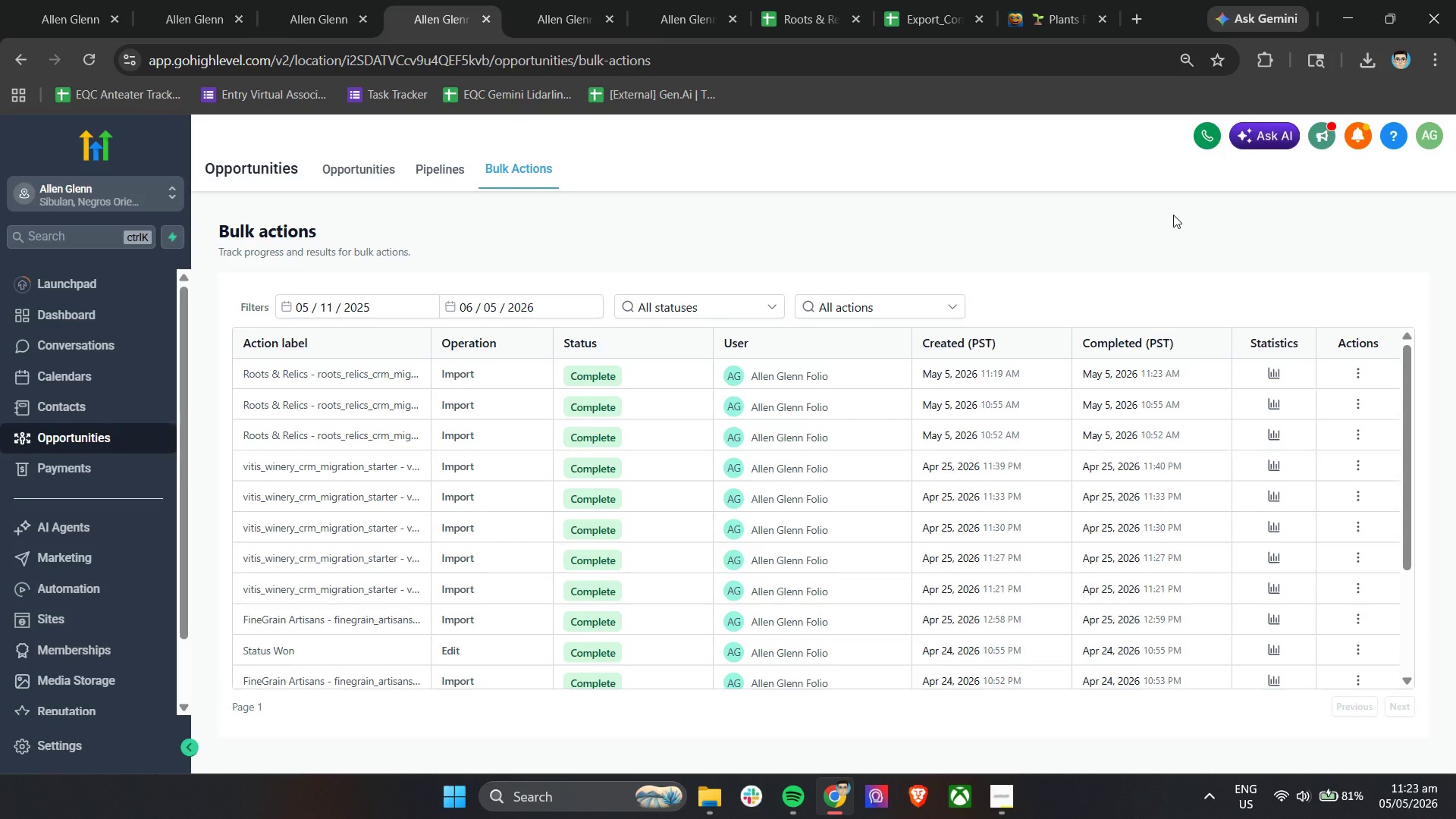 
wait(19.64)
 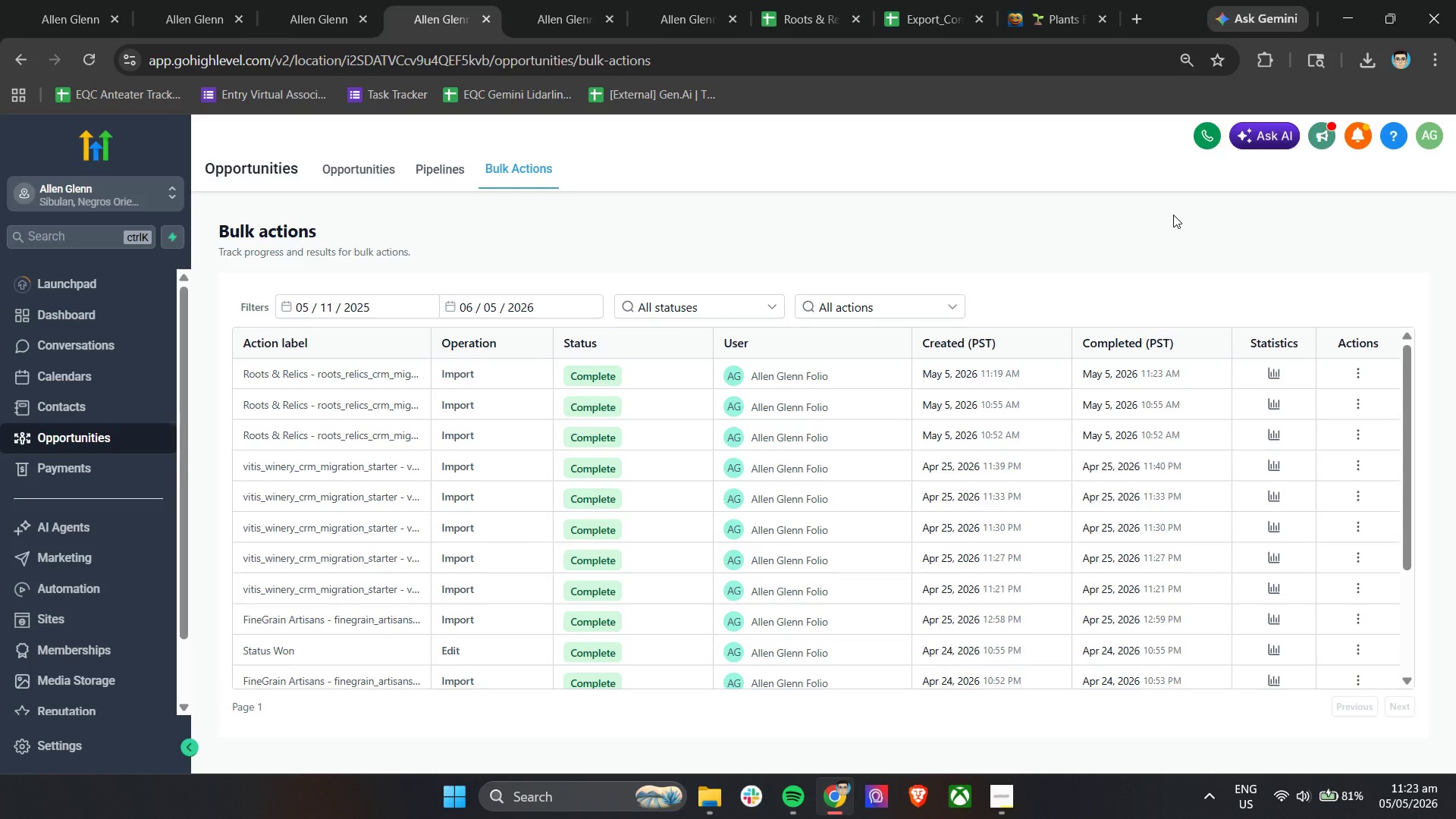 
left_click([354, 168])
 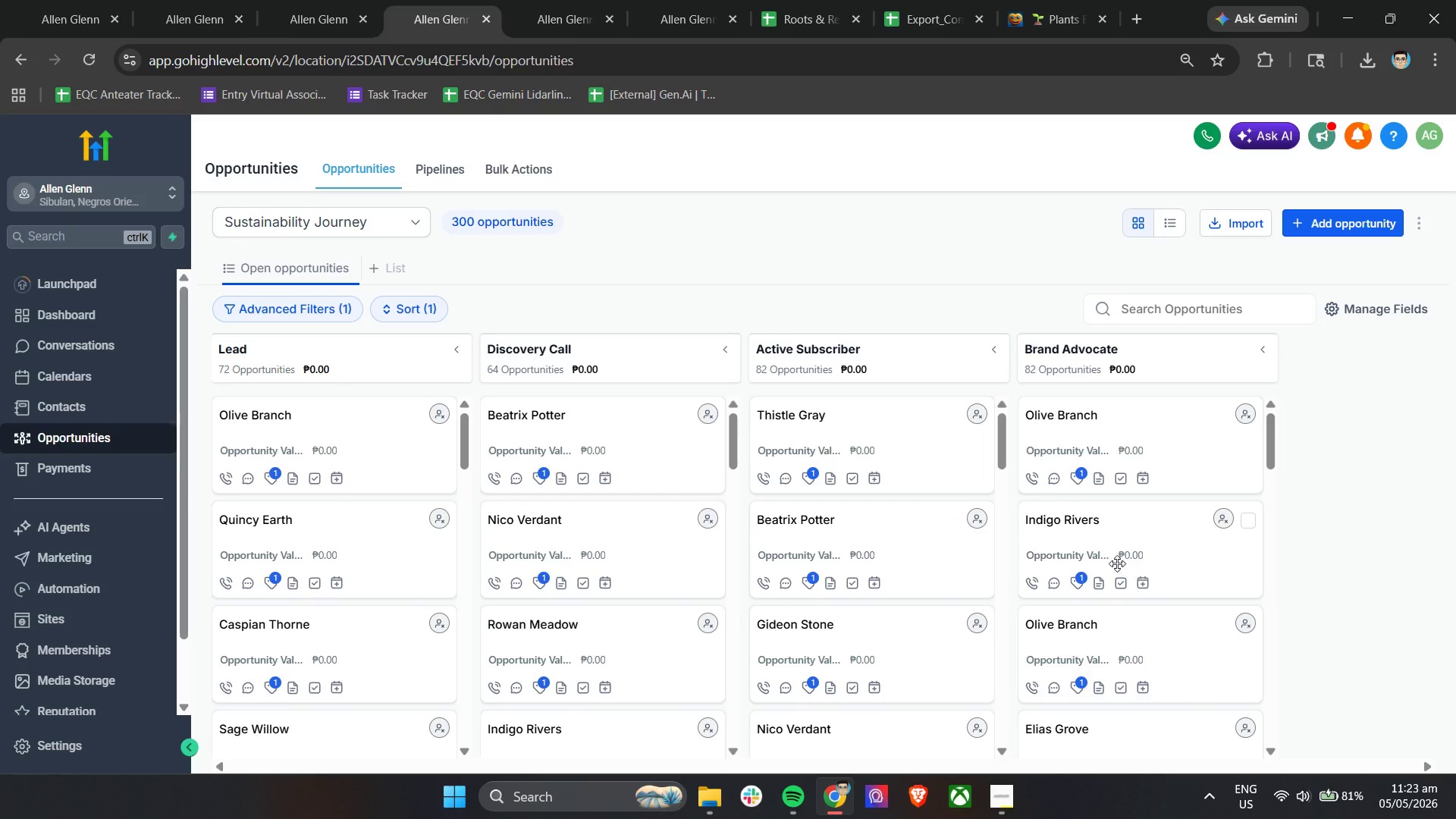 
wait(10.75)
 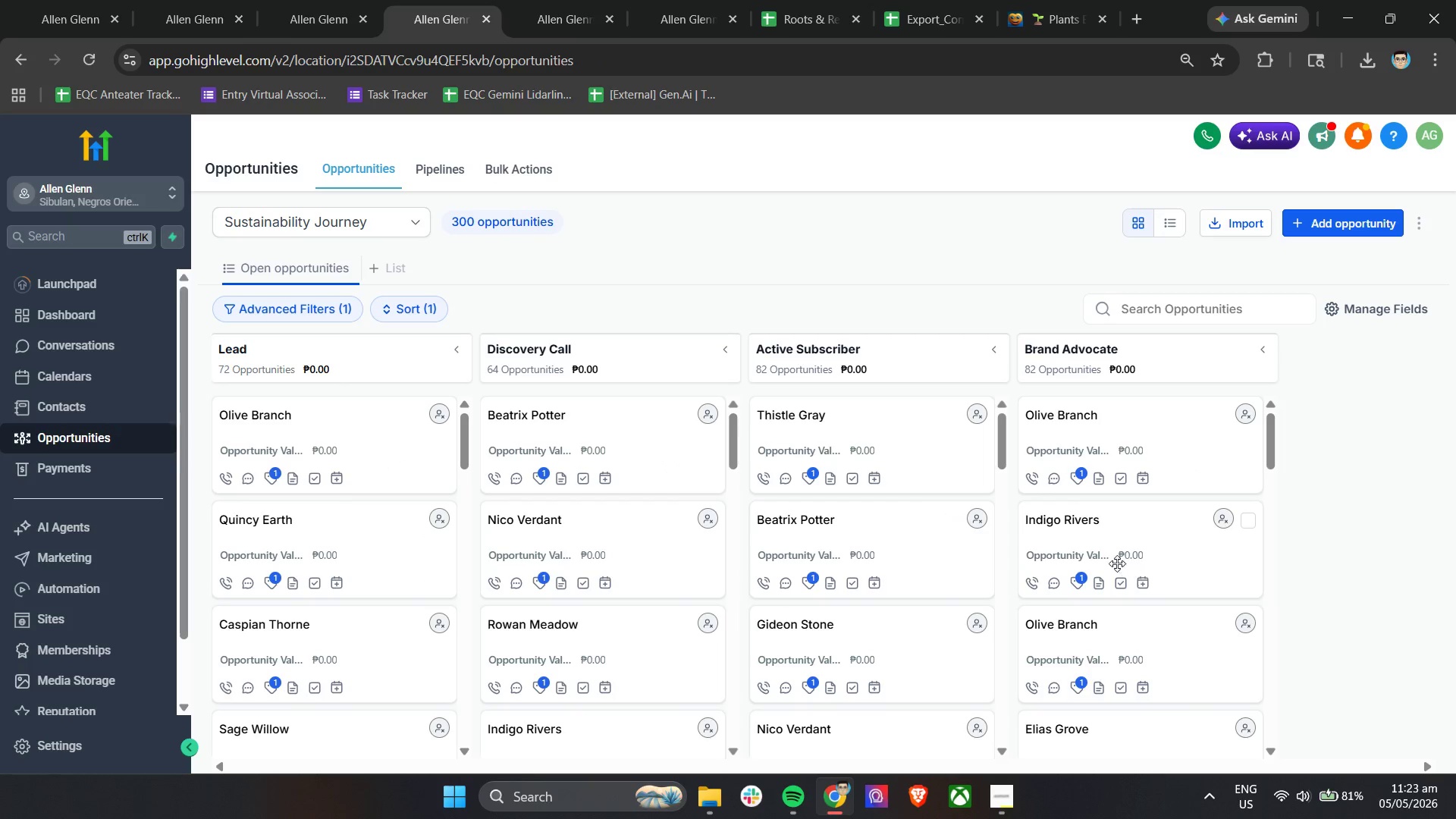 
scroll: coordinate [418, 665], scroll_direction: down, amount: 22.0
 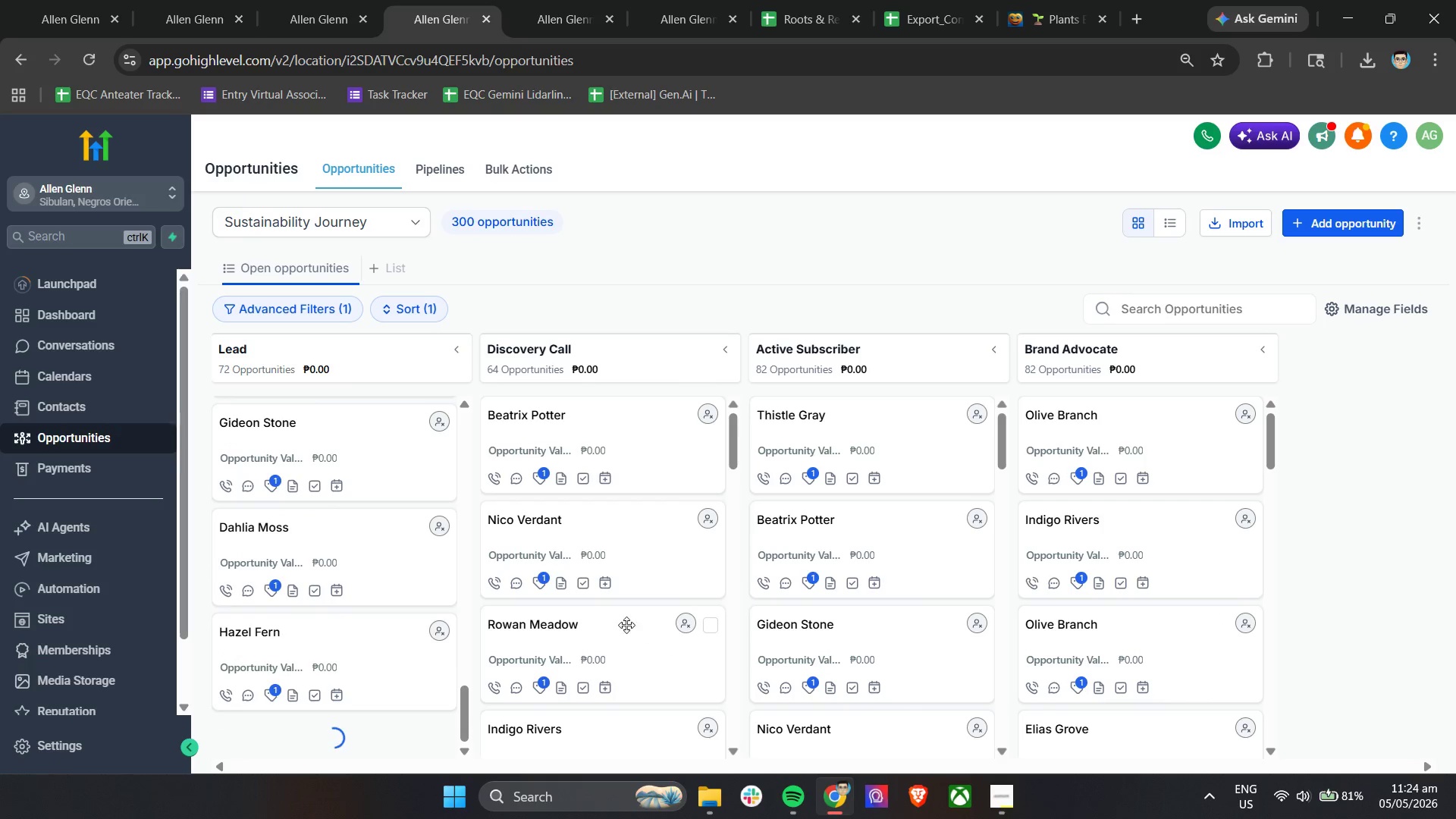 
left_click([403, 448])
 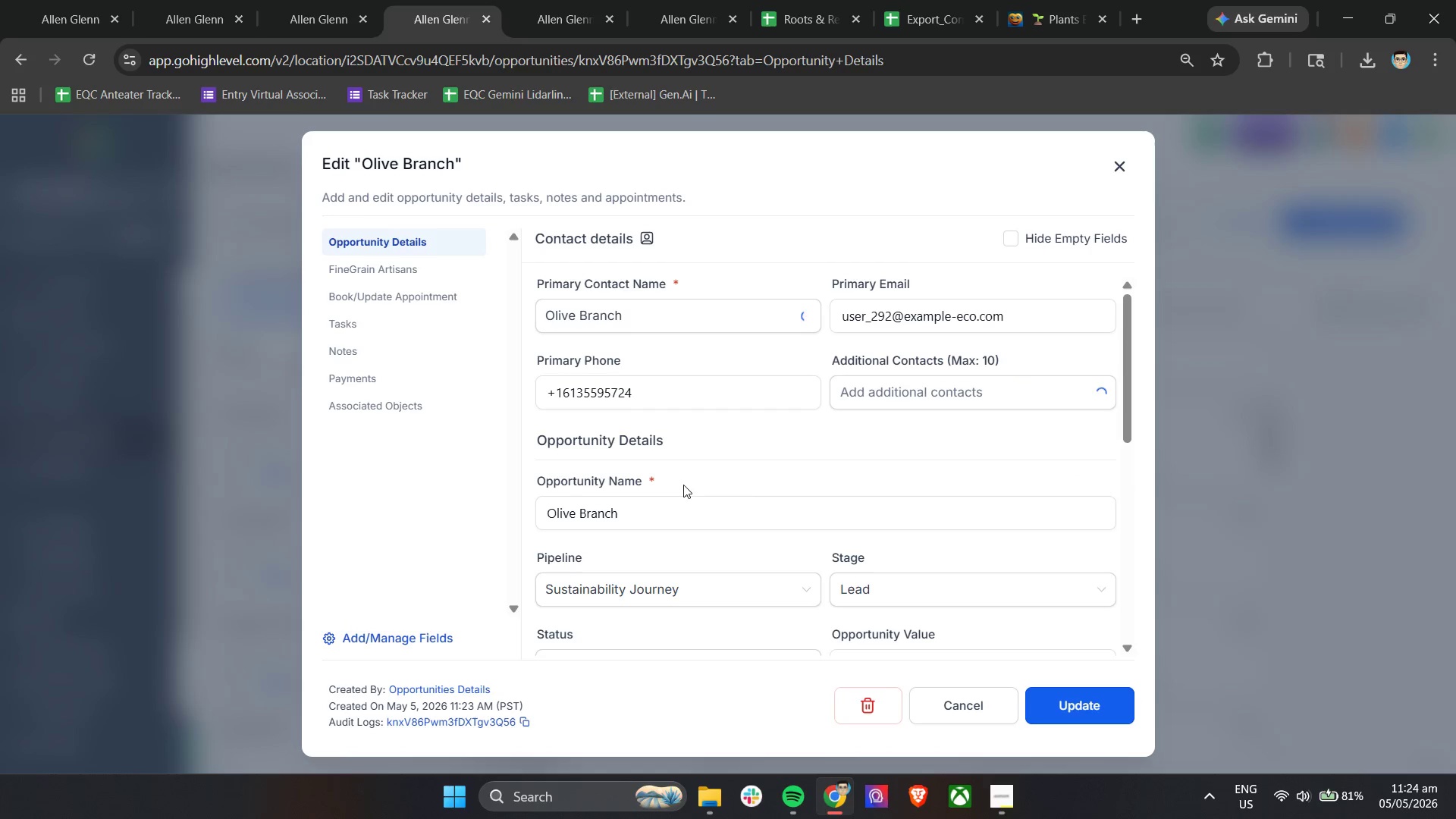 
scroll: coordinate [293, 574], scroll_direction: up, amount: 12.0
 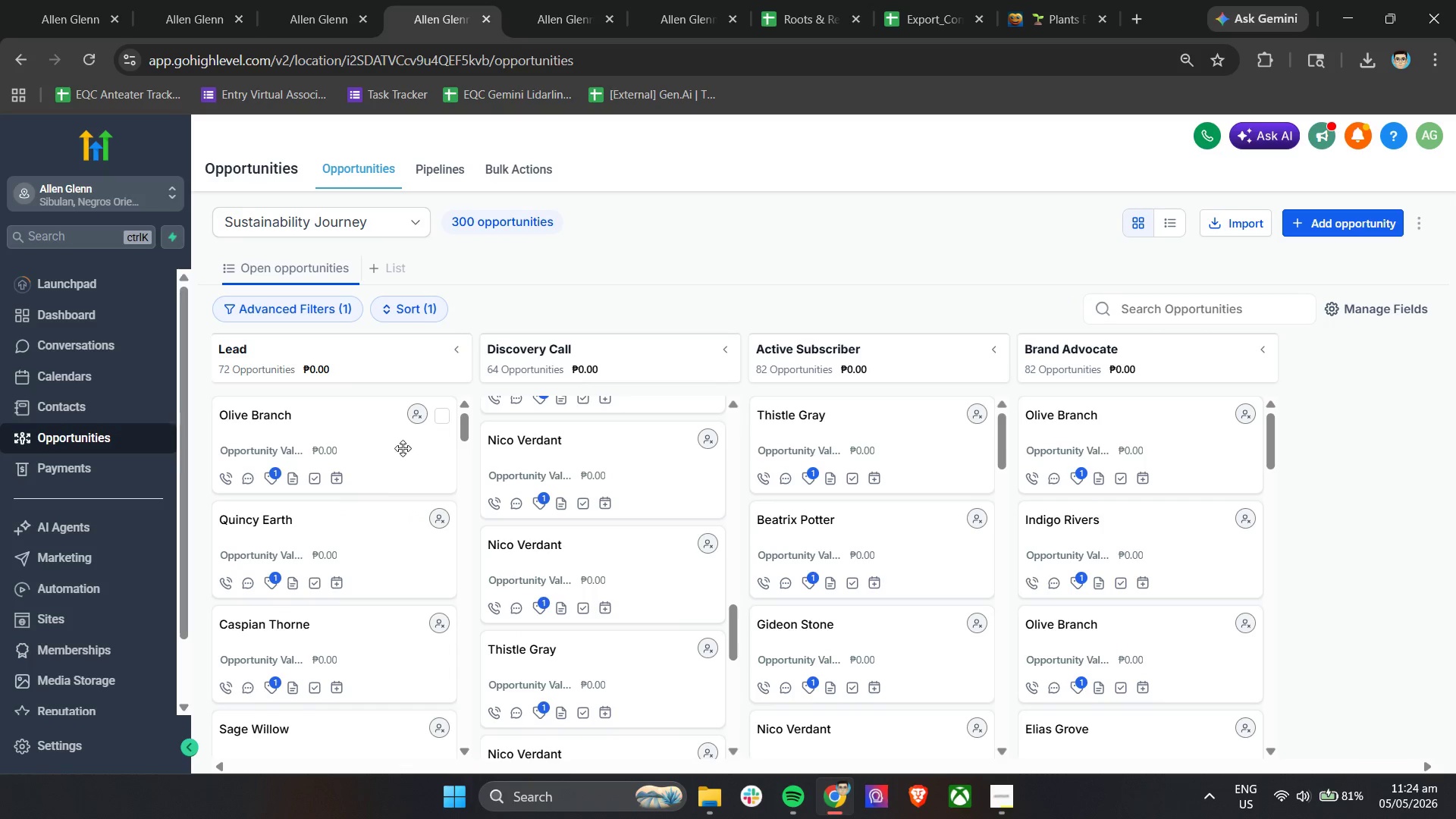 
scroll: coordinate [747, 461], scroll_direction: down, amount: 9.0
 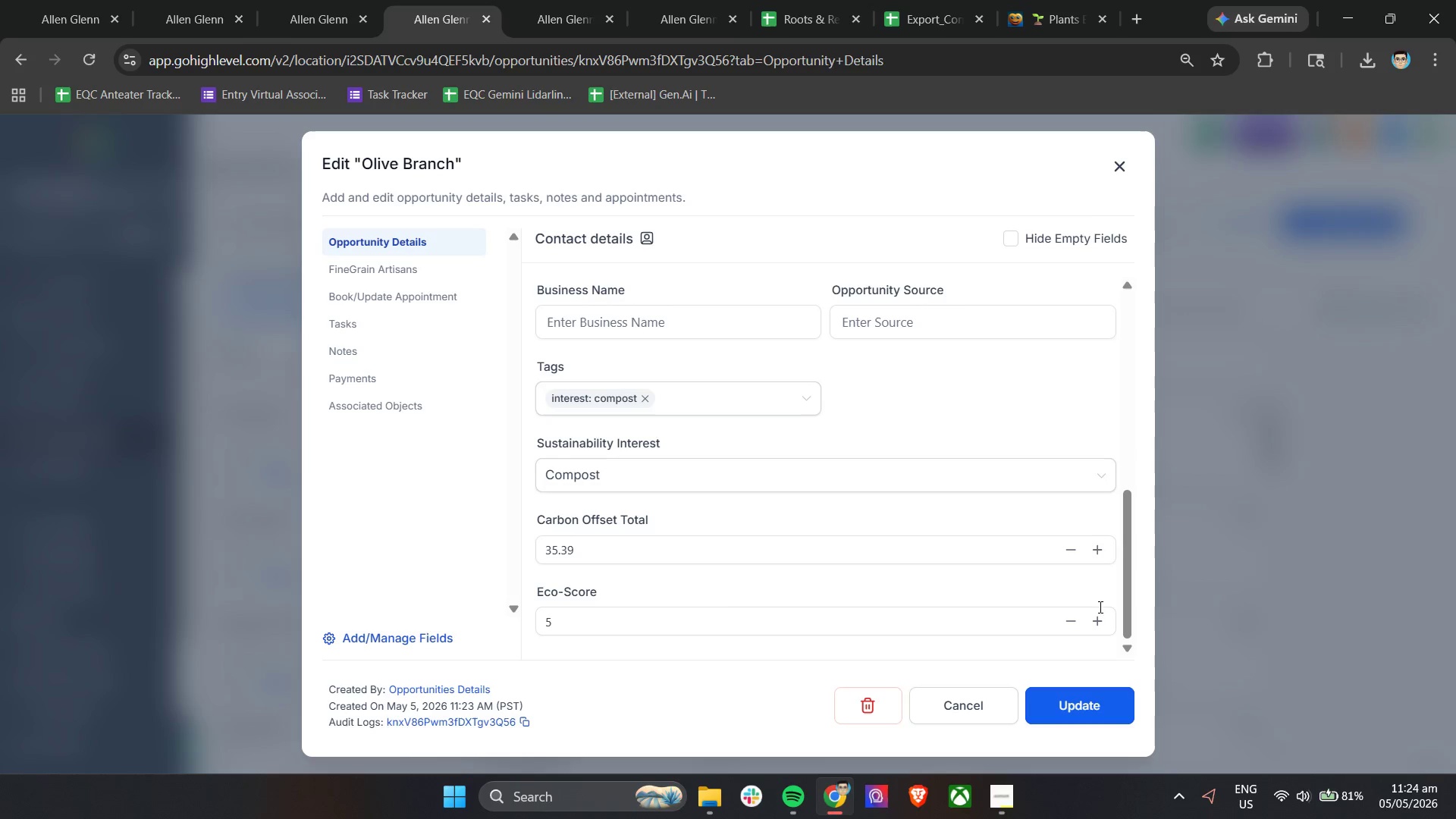 
left_click([1119, 168])
 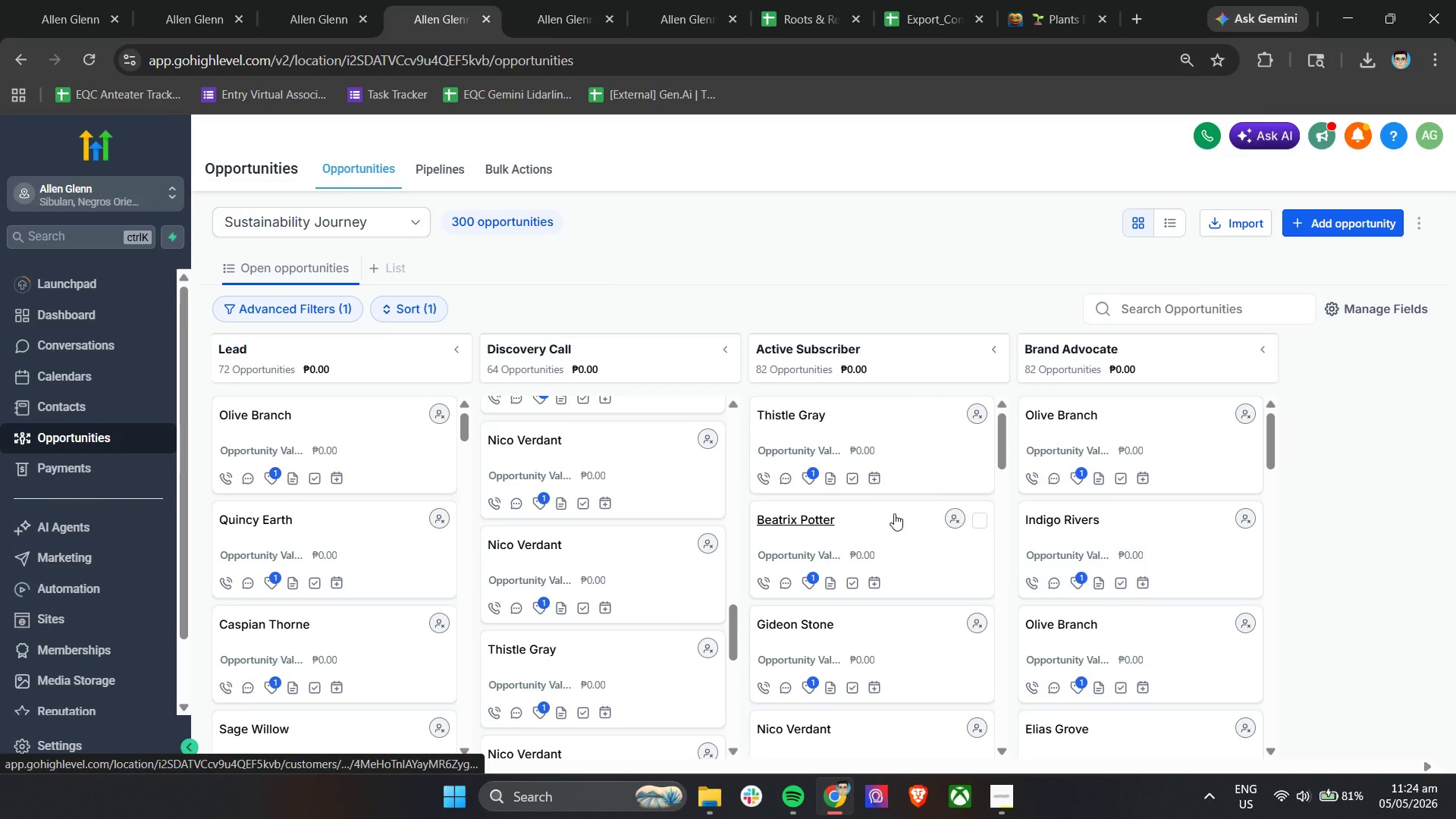 
wait(6.08)
 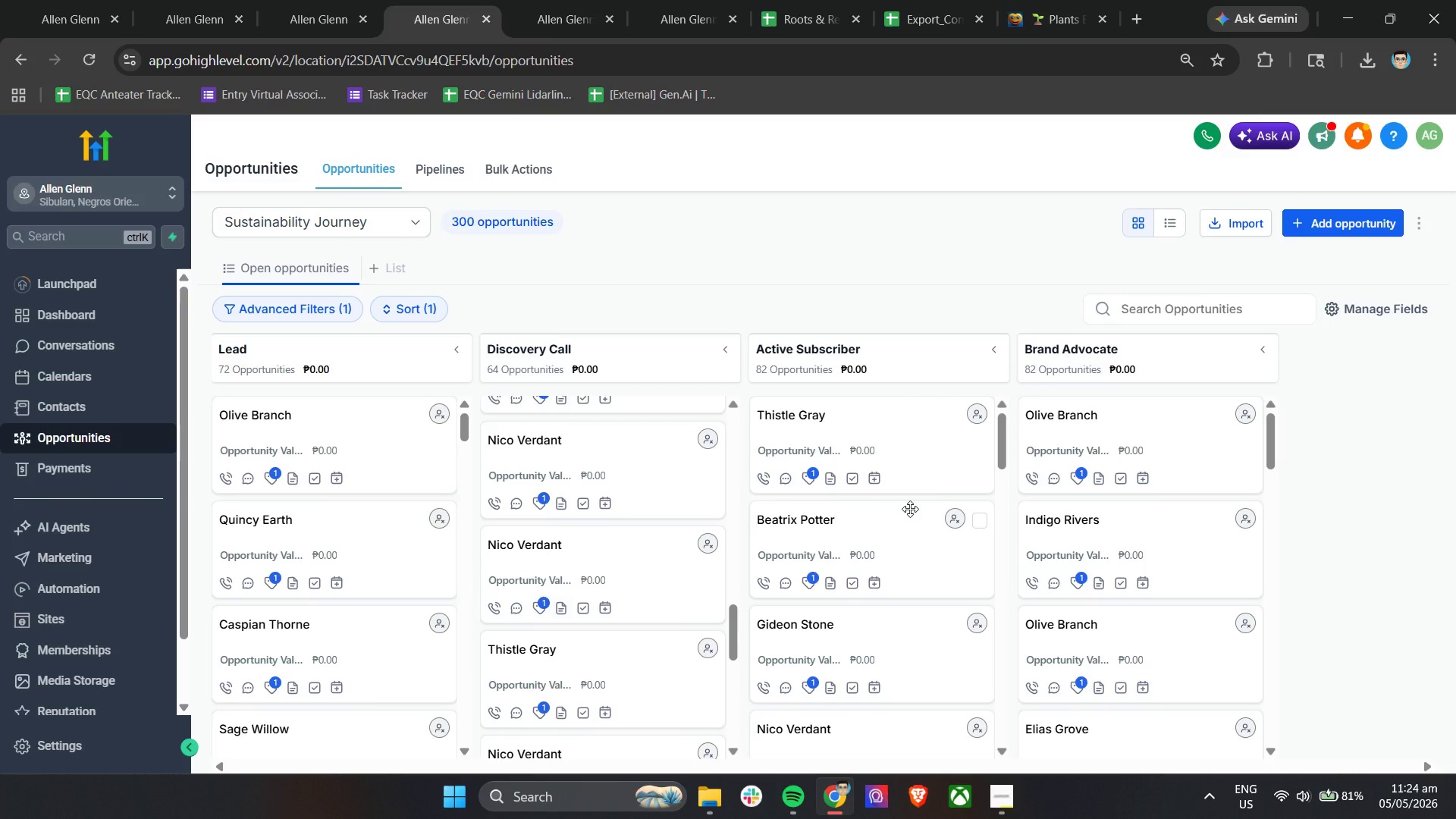 
left_click([999, 812])